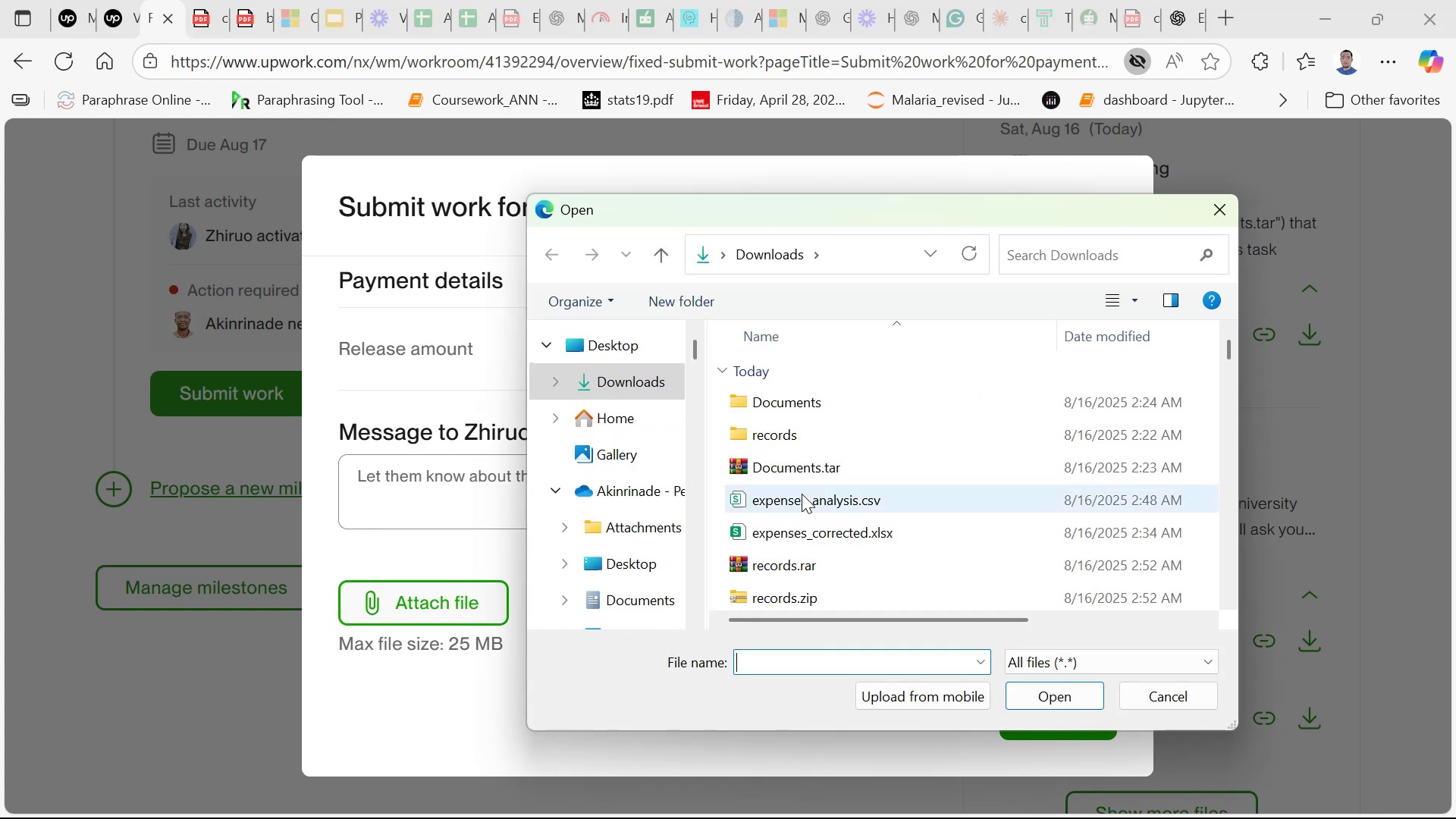 
wait(5.62)
 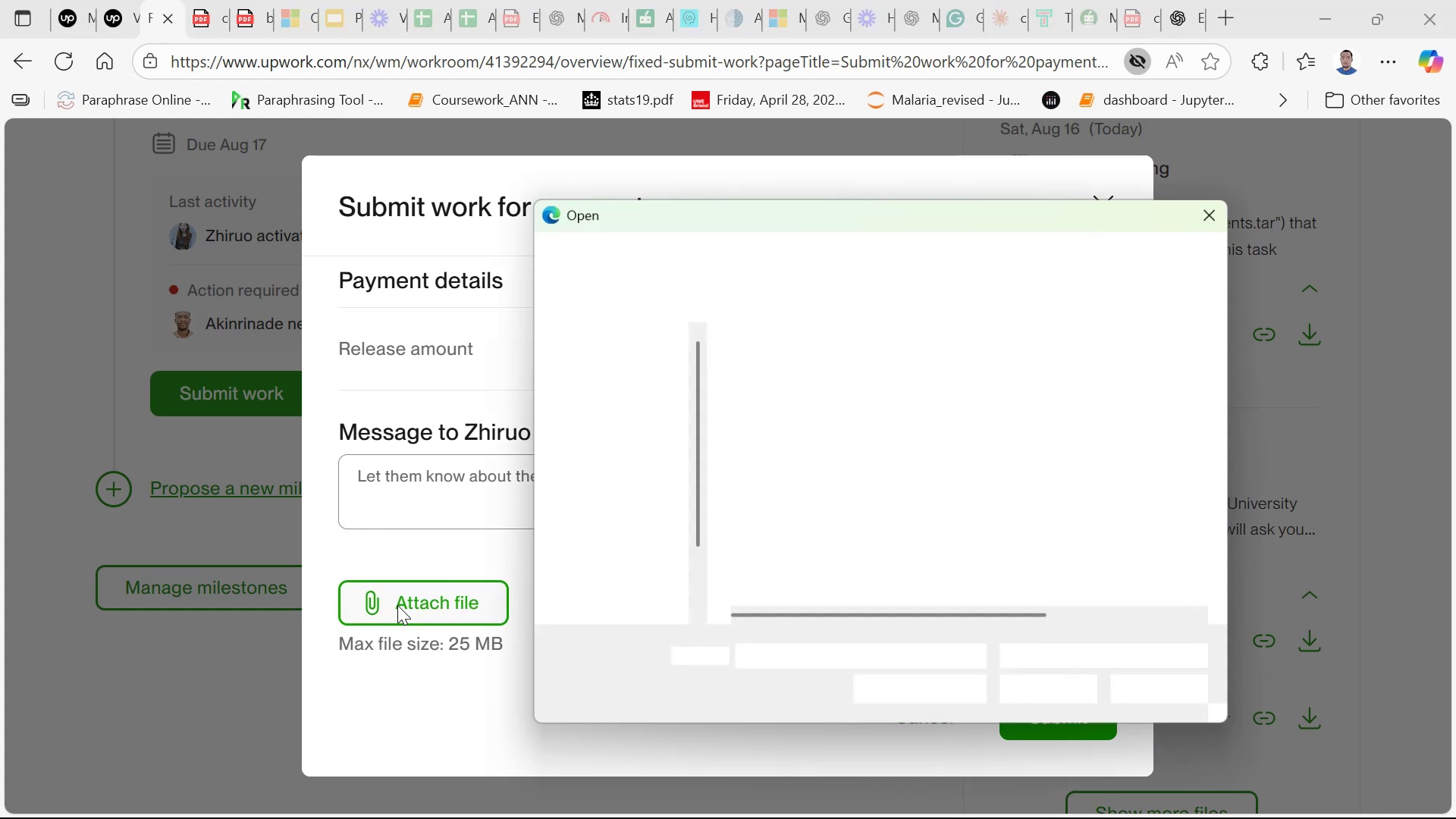 
double_click([802, 504])
 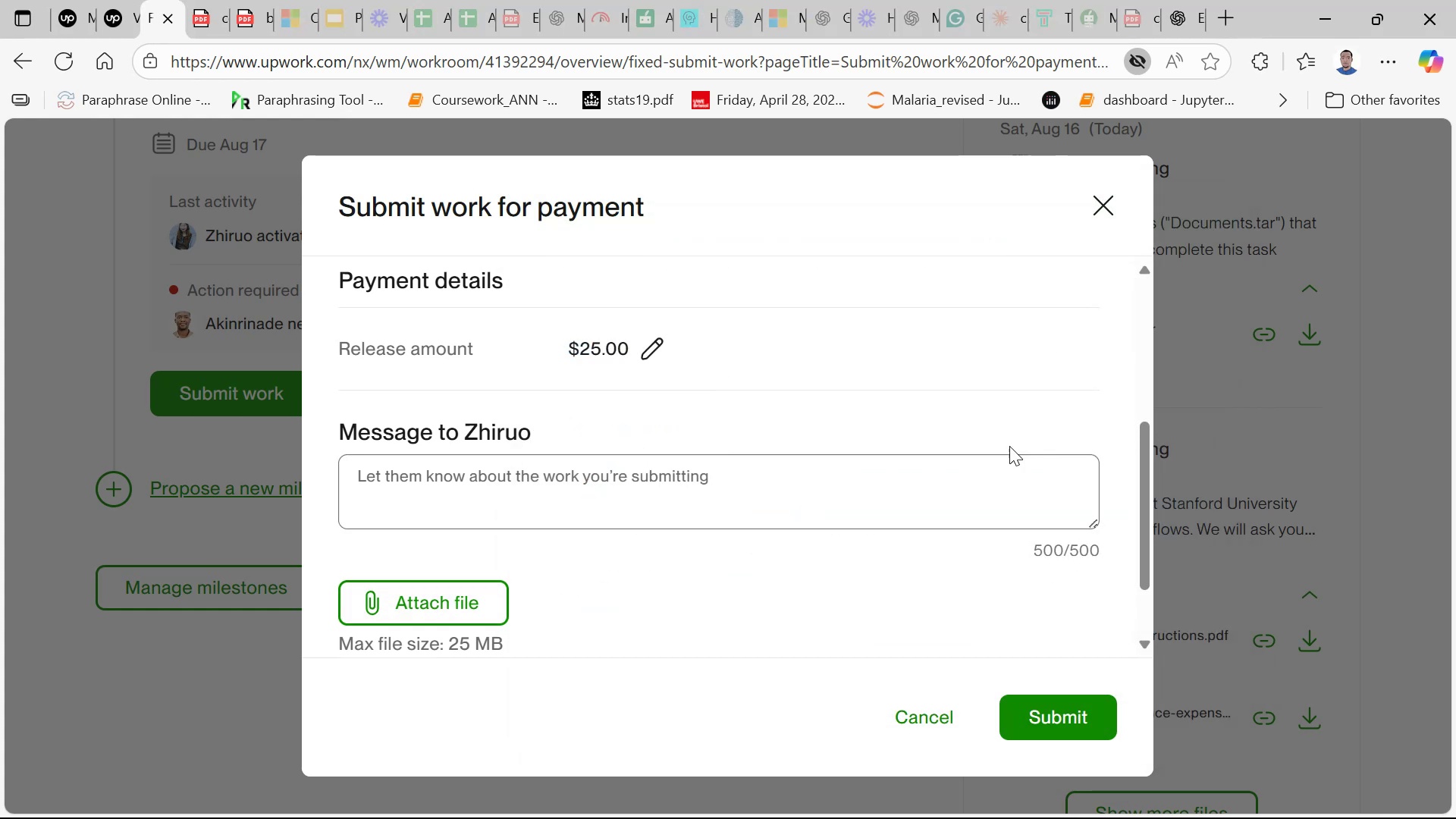 
left_click_drag(start_coordinate=[1141, 488], to_coordinate=[1141, 655])
 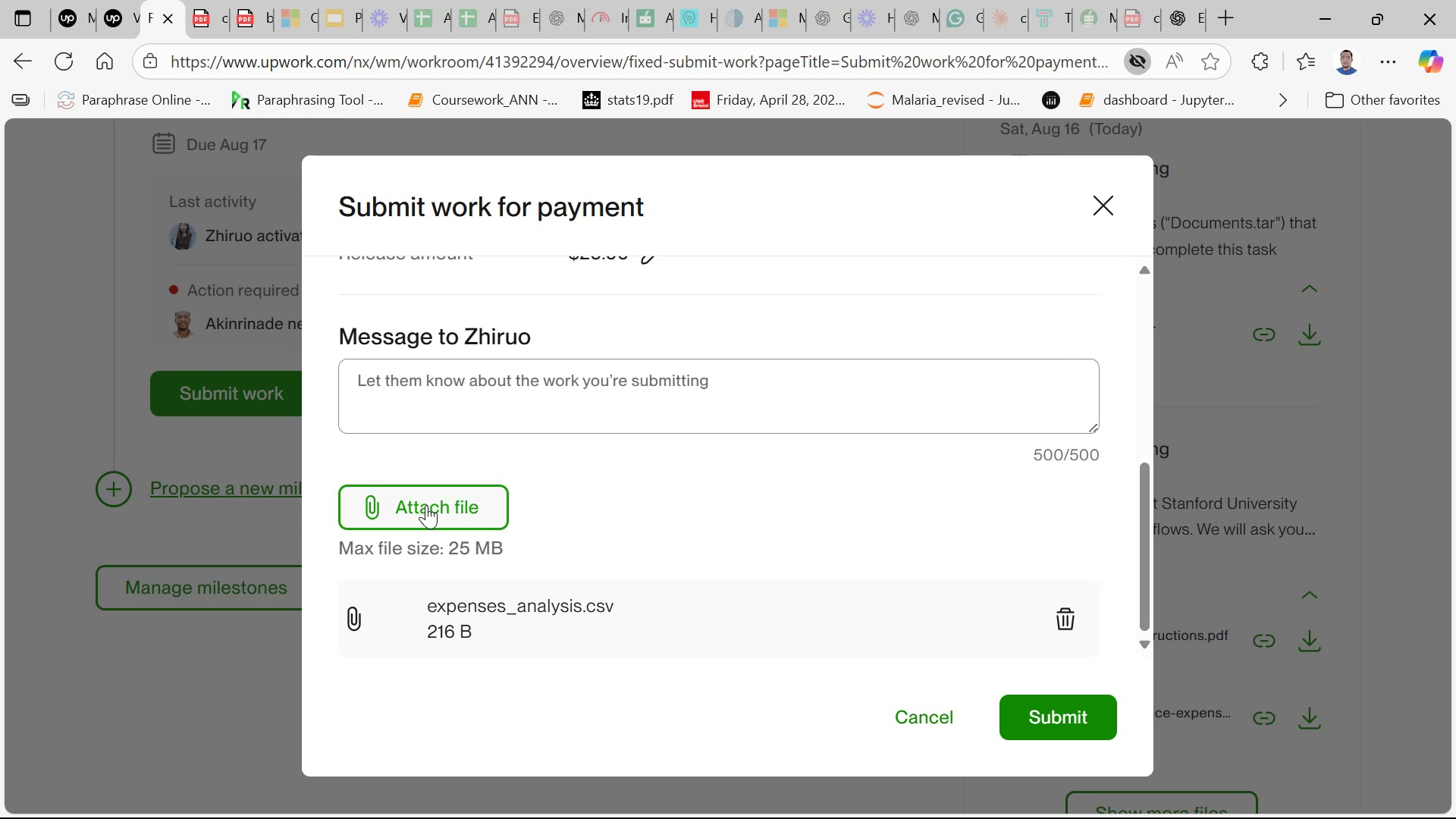 
left_click([426, 505])
 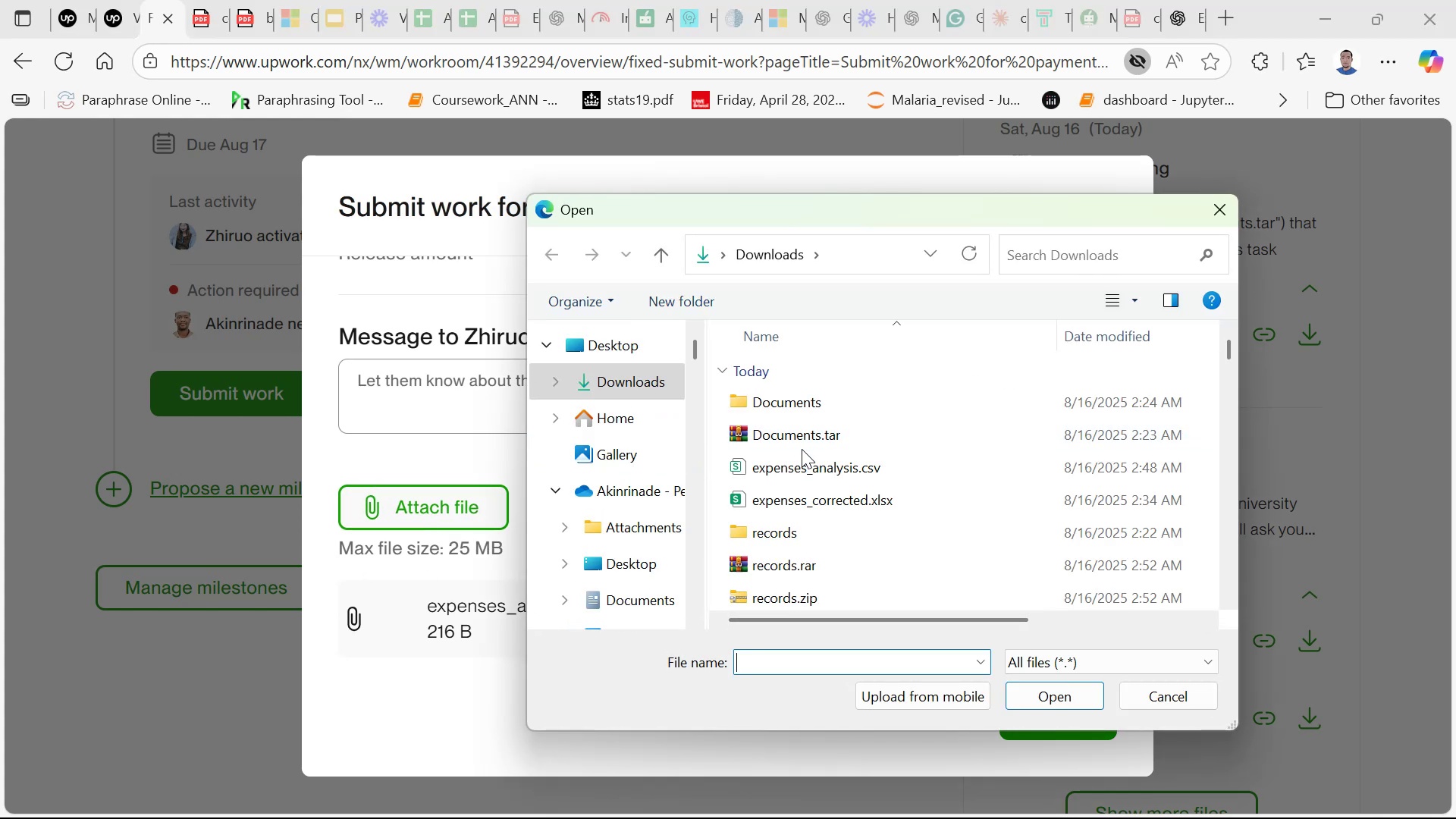 
wait(5.41)
 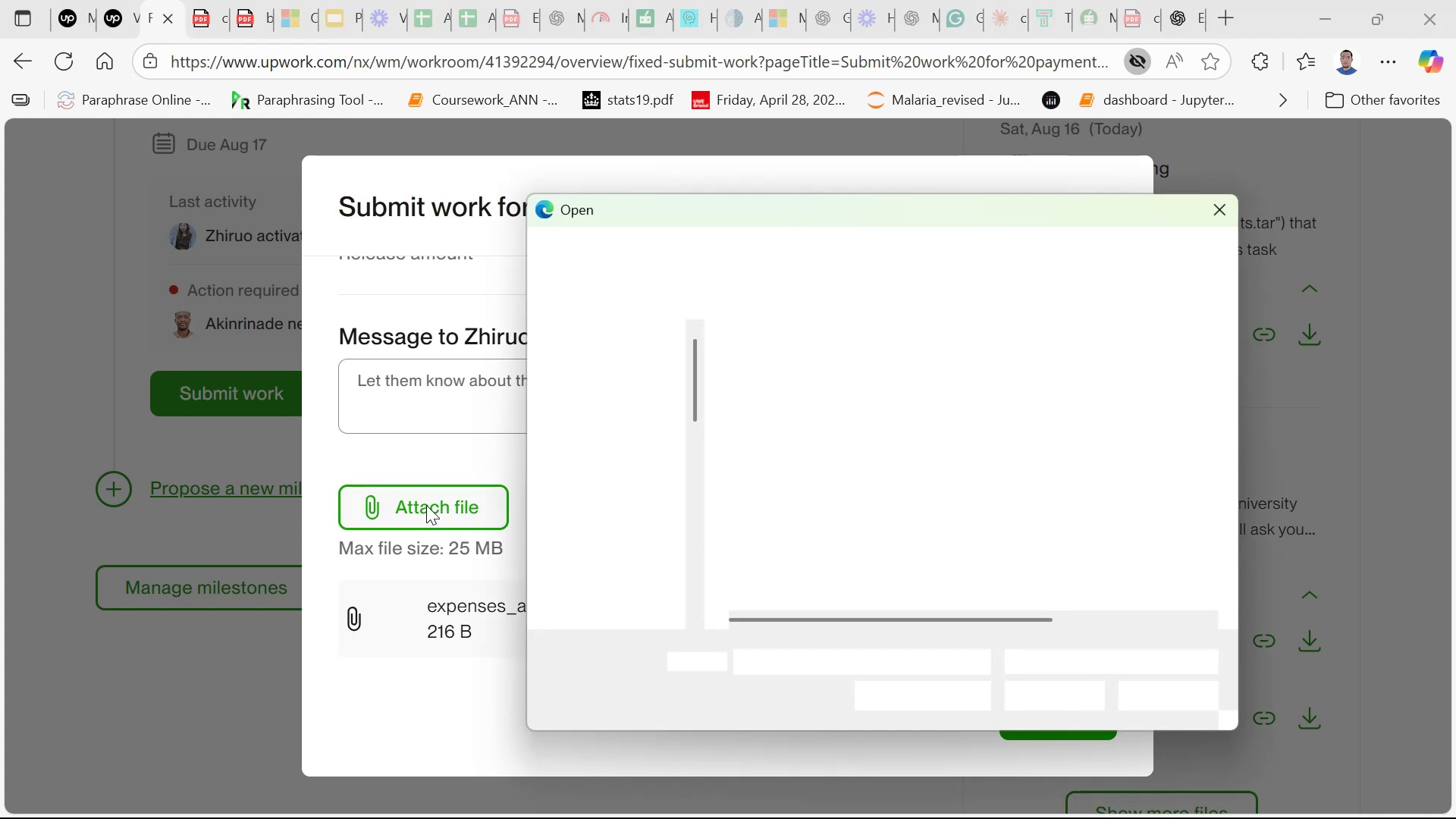 
mouse_move([849, 506])
 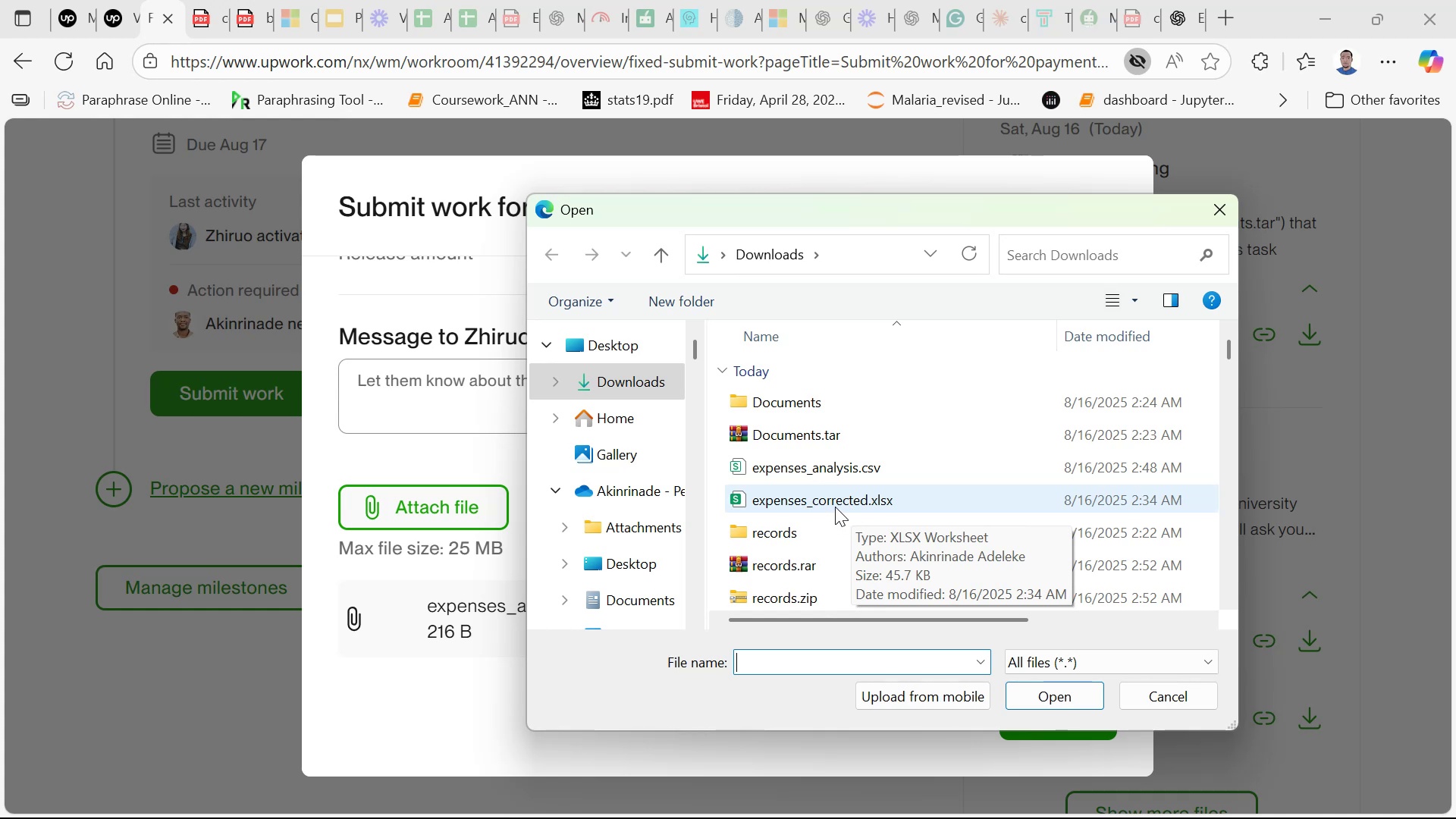 
double_click([835, 507])
 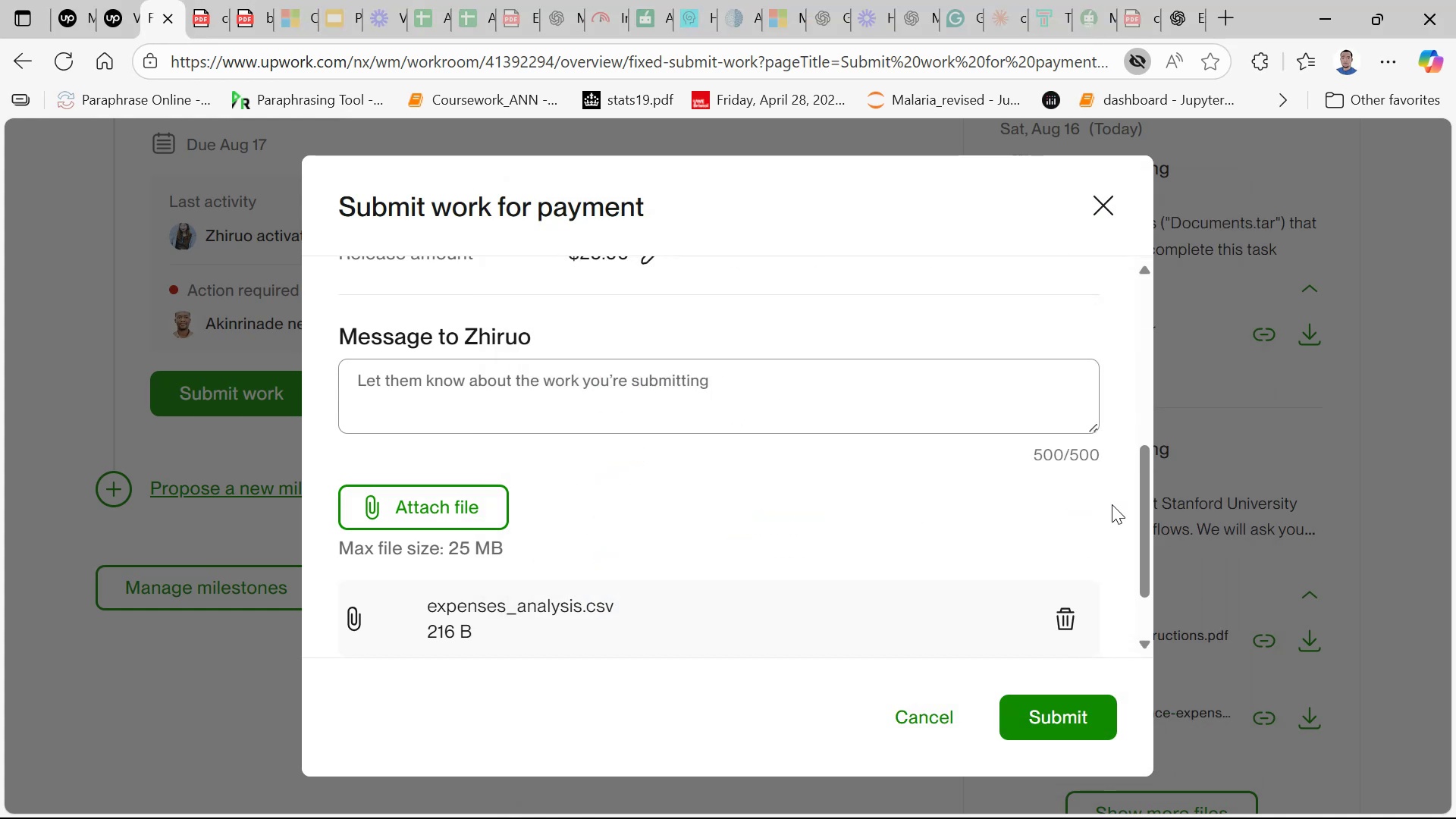 
left_click_drag(start_coordinate=[1144, 494], to_coordinate=[1144, 577])
 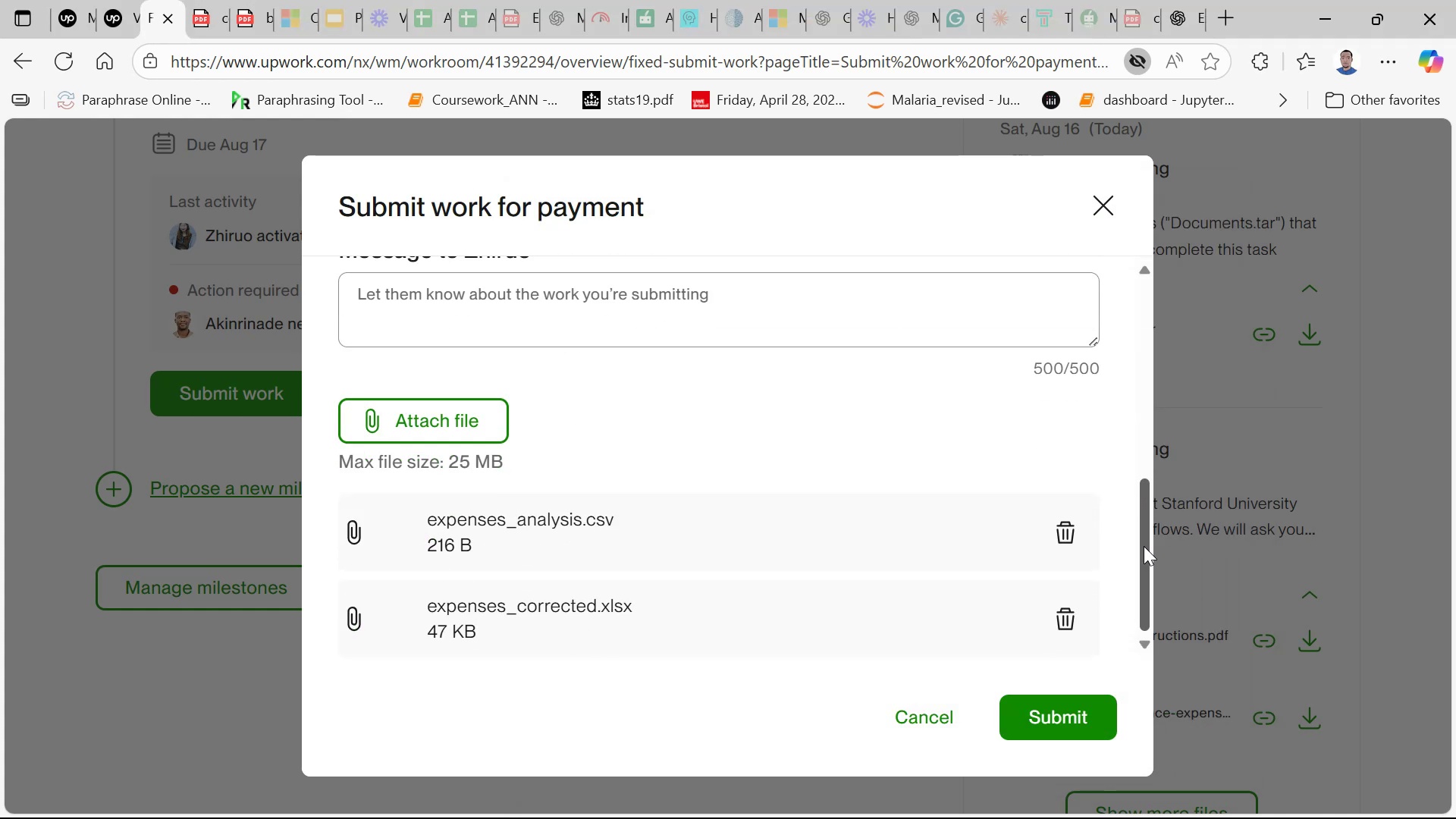 
left_click_drag(start_coordinate=[1144, 546], to_coordinate=[1138, 460])
 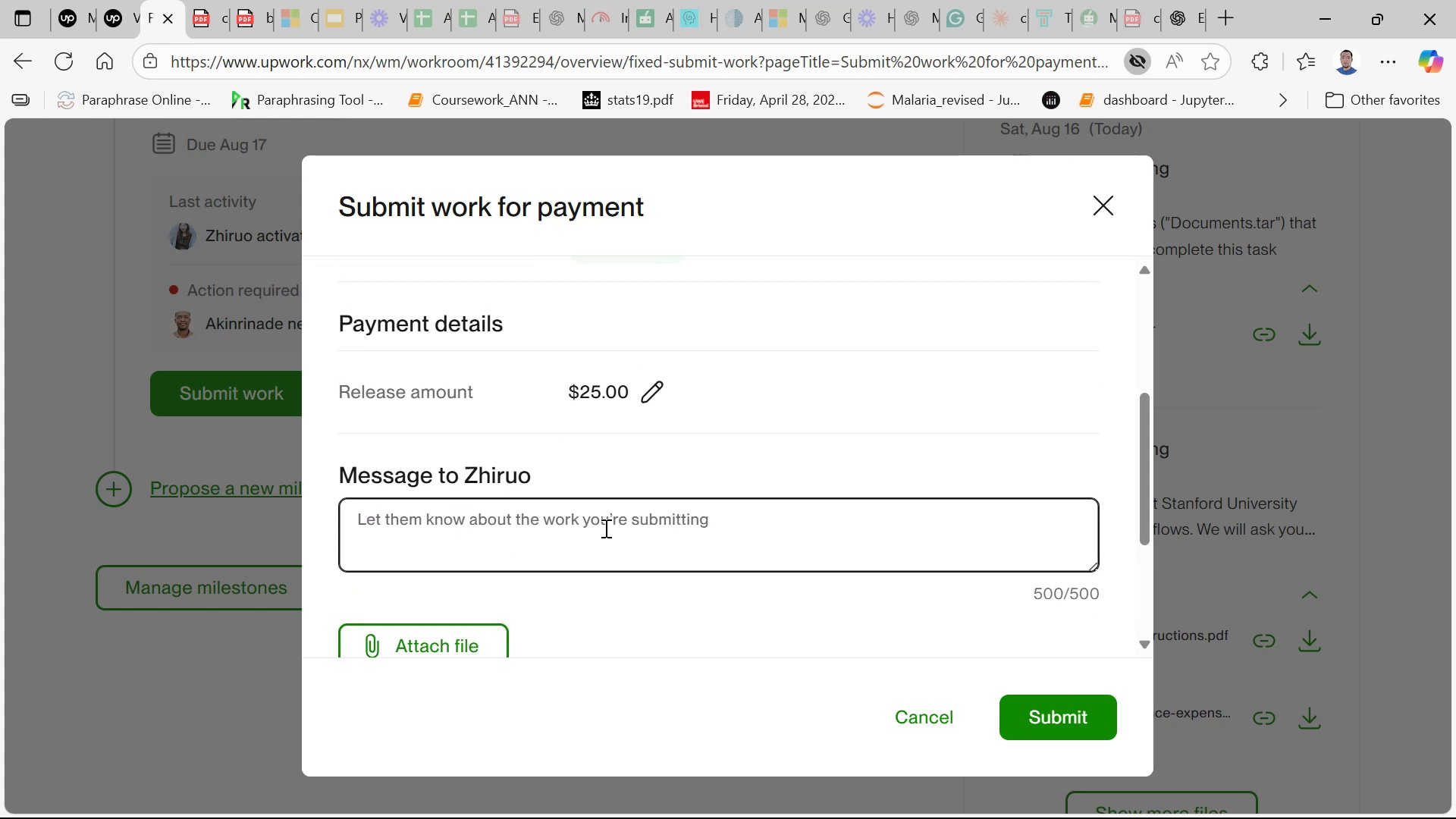 
wait(5.65)
 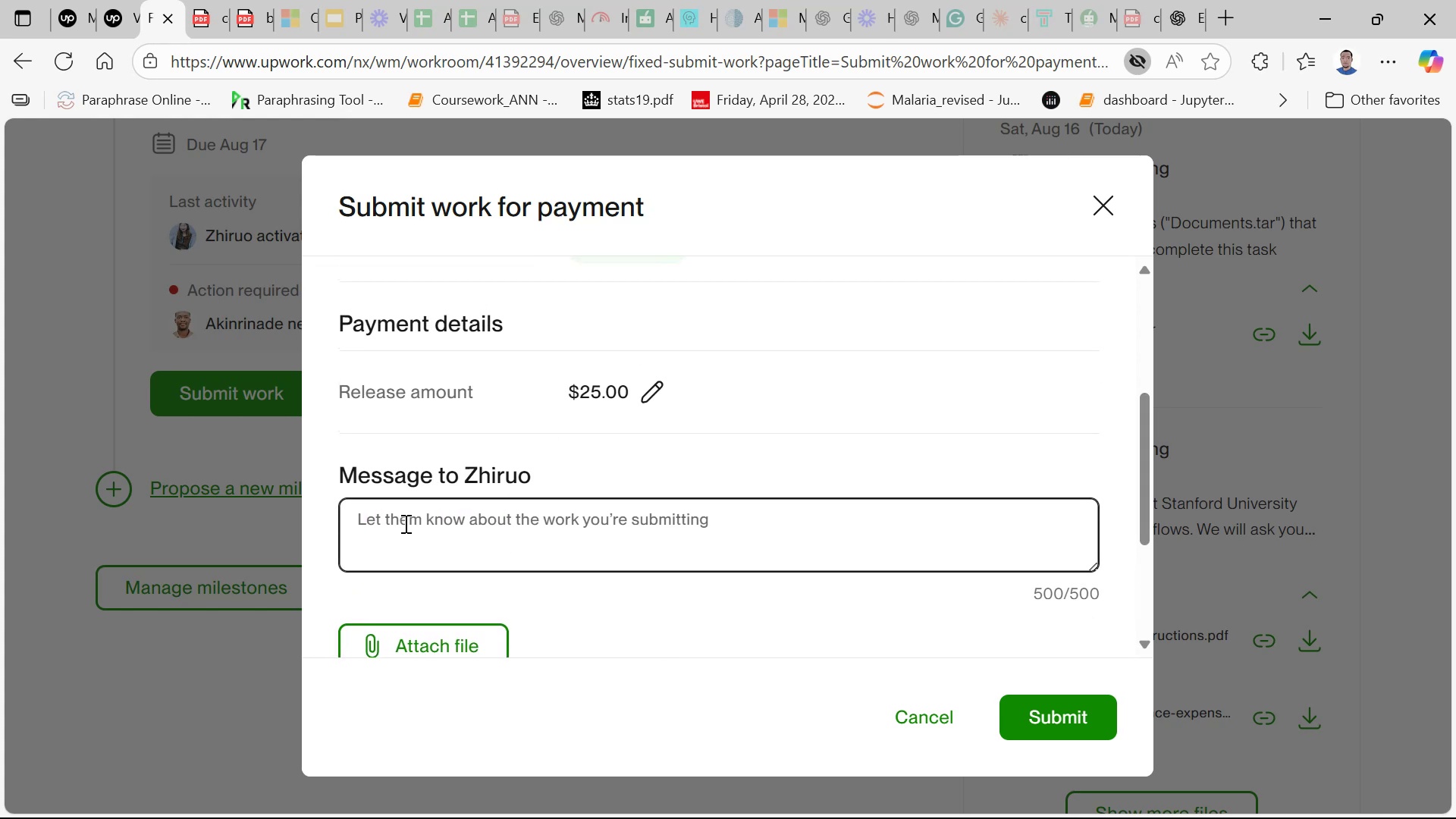 
left_click([669, 521])
 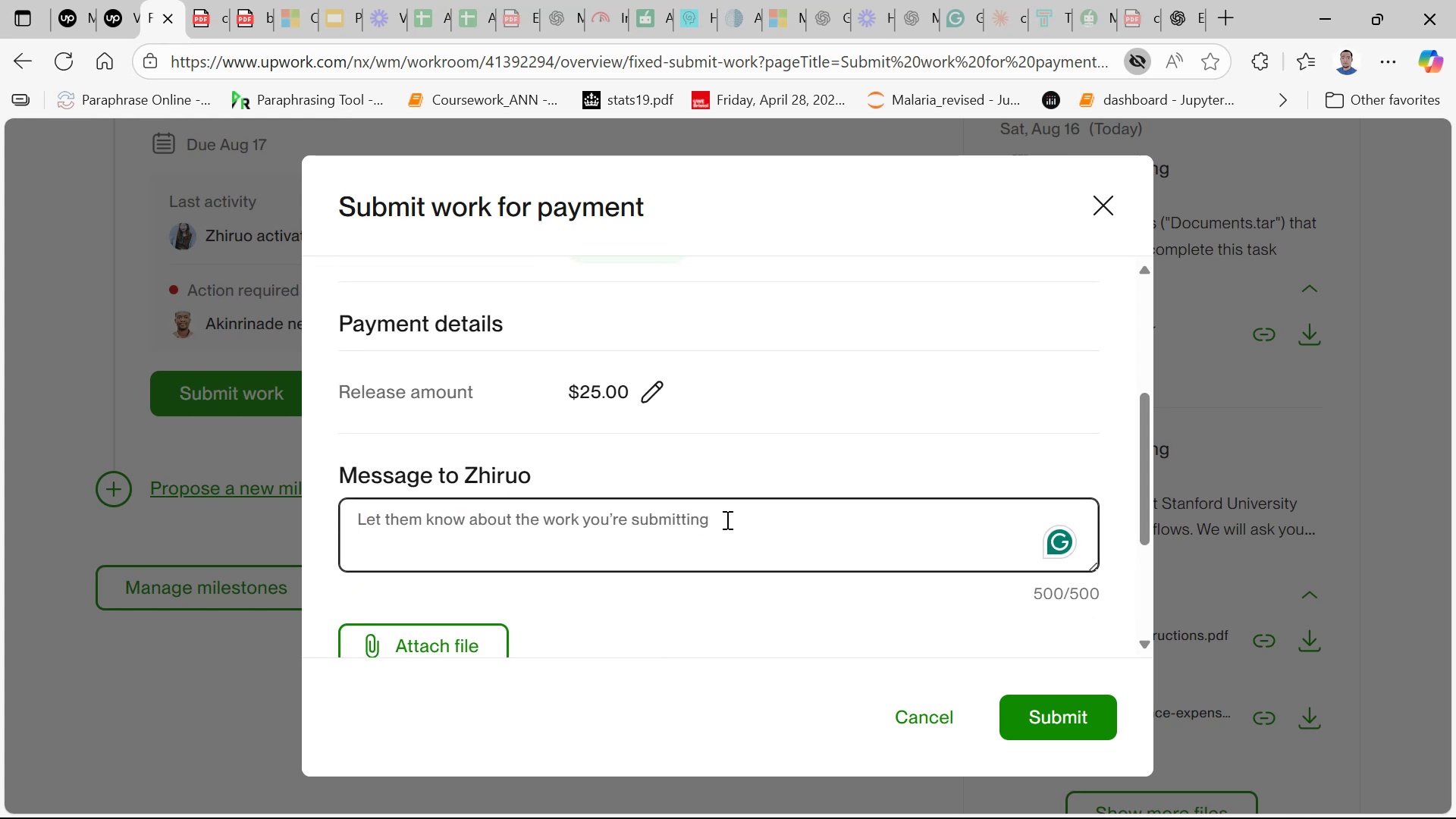 
left_click([726, 519])
 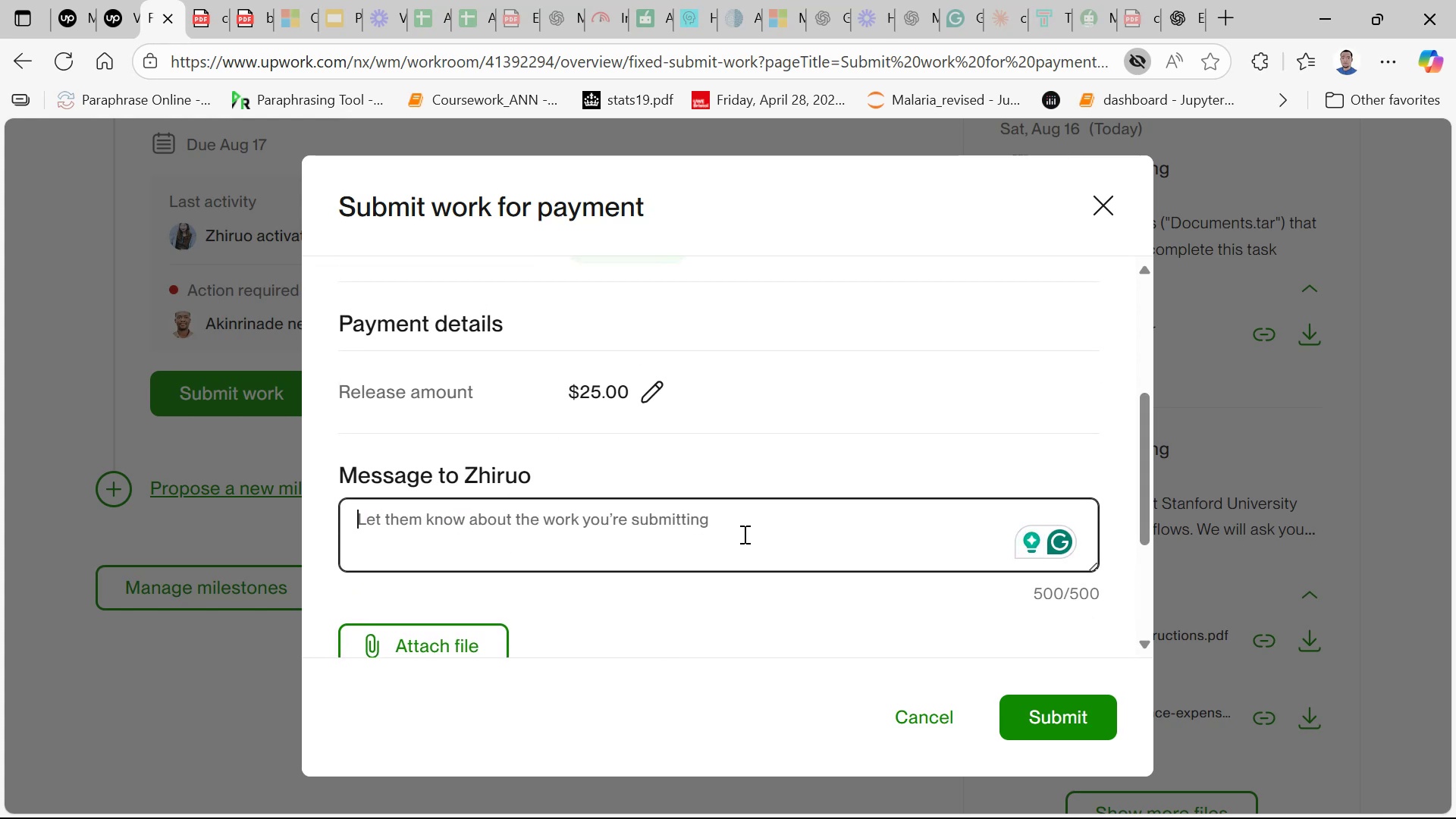 
left_click([743, 534])
 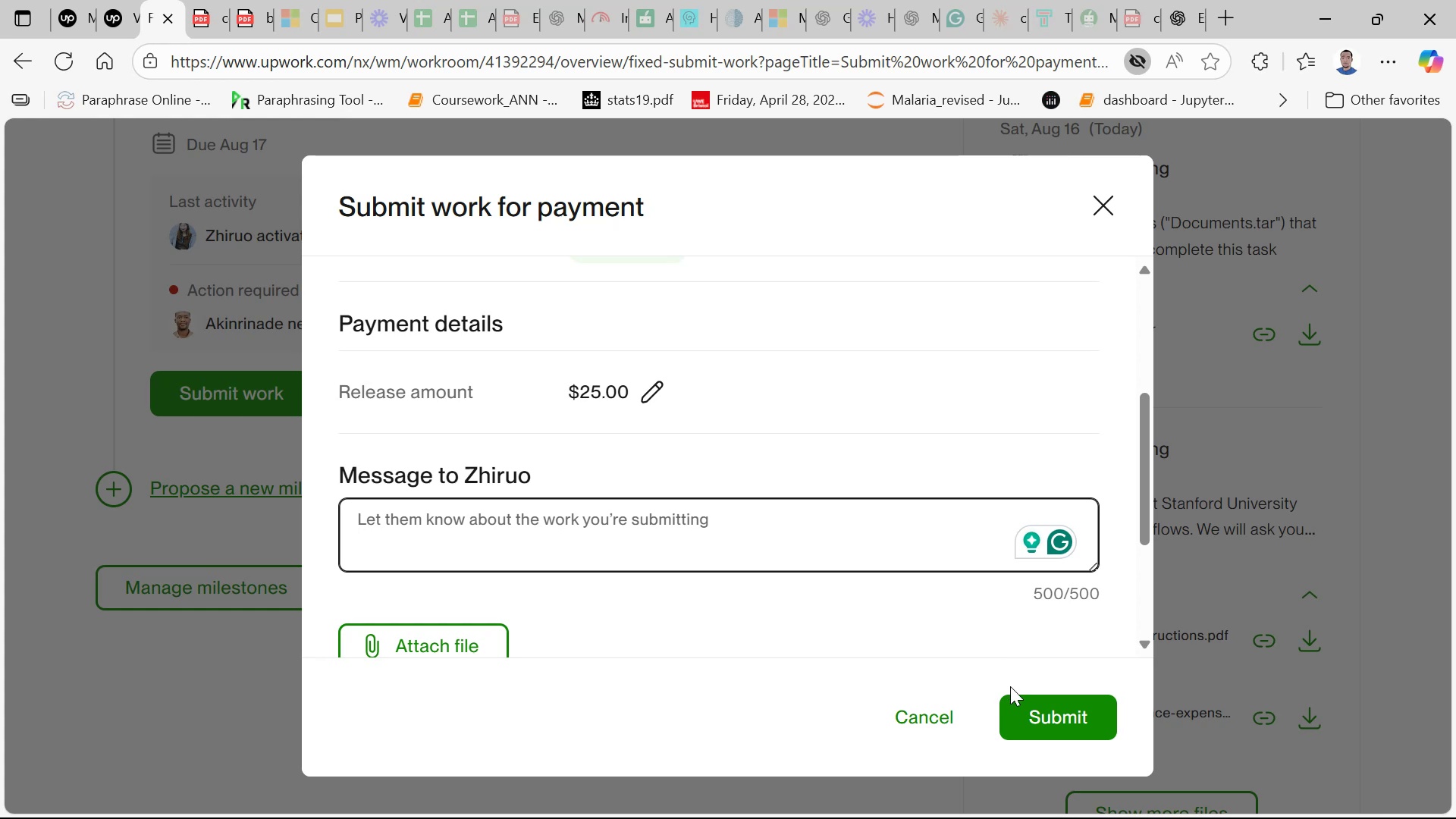 
wait(5.58)
 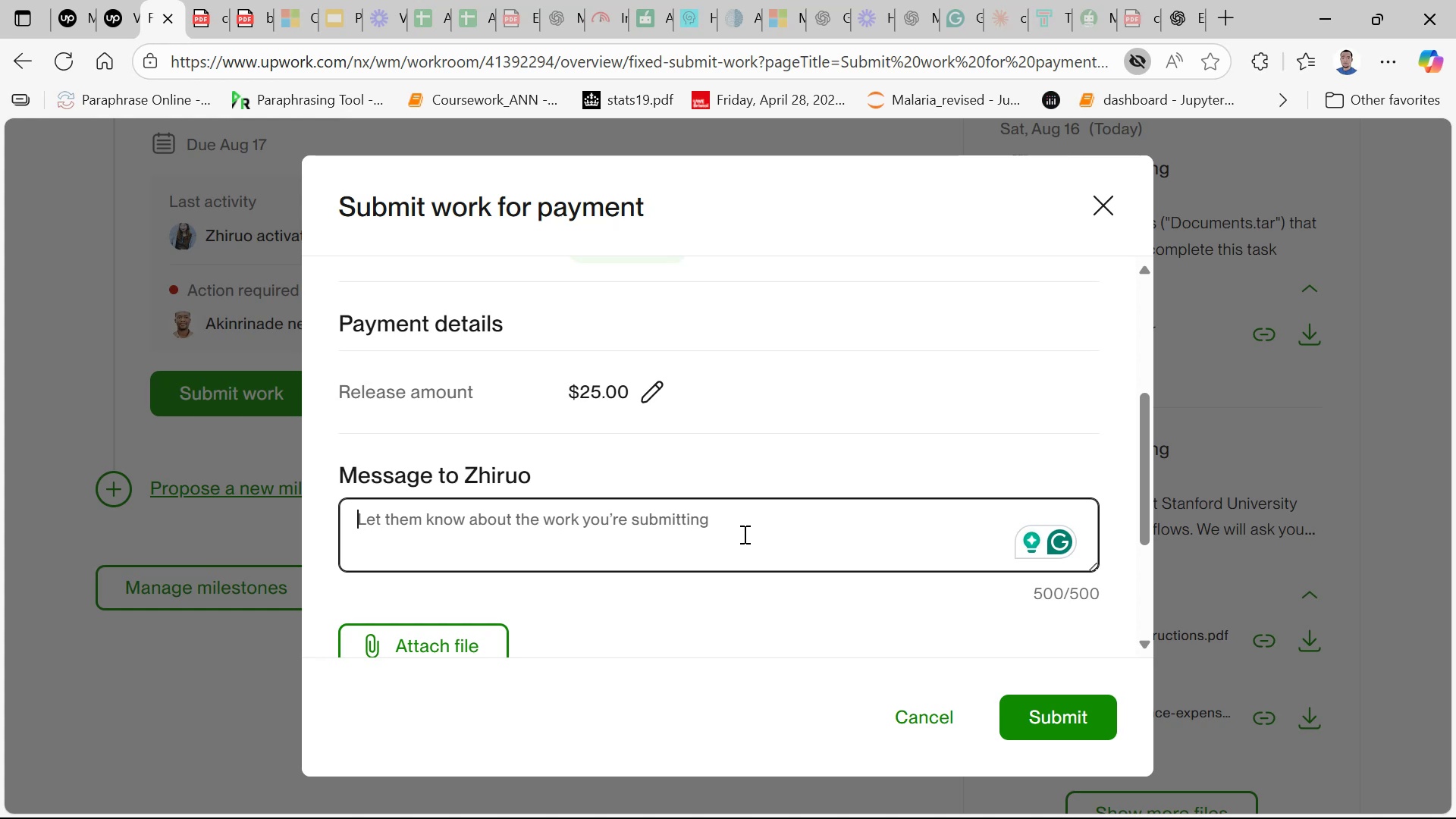 
left_click([1027, 711])
 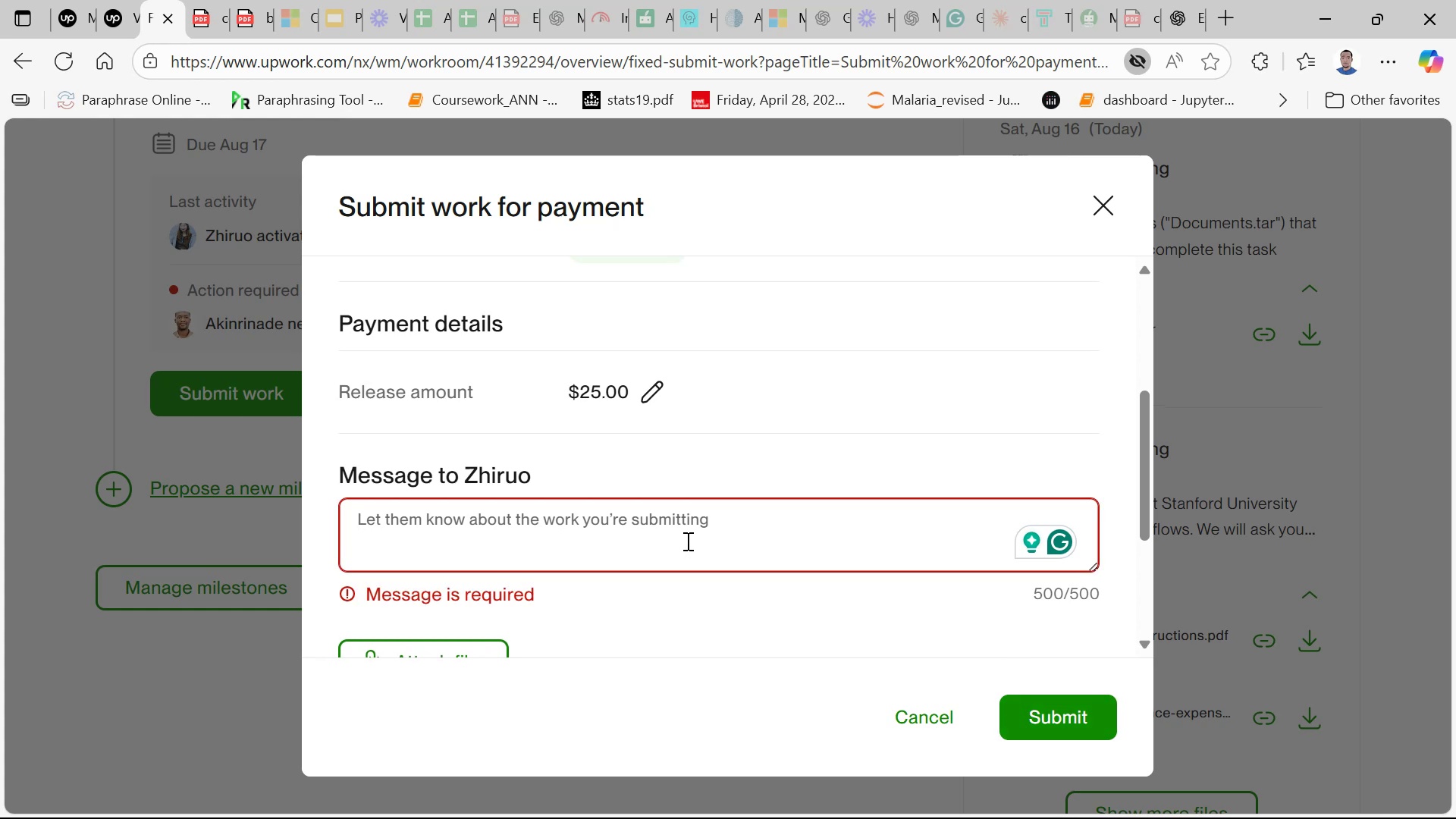 
left_click([694, 526])
 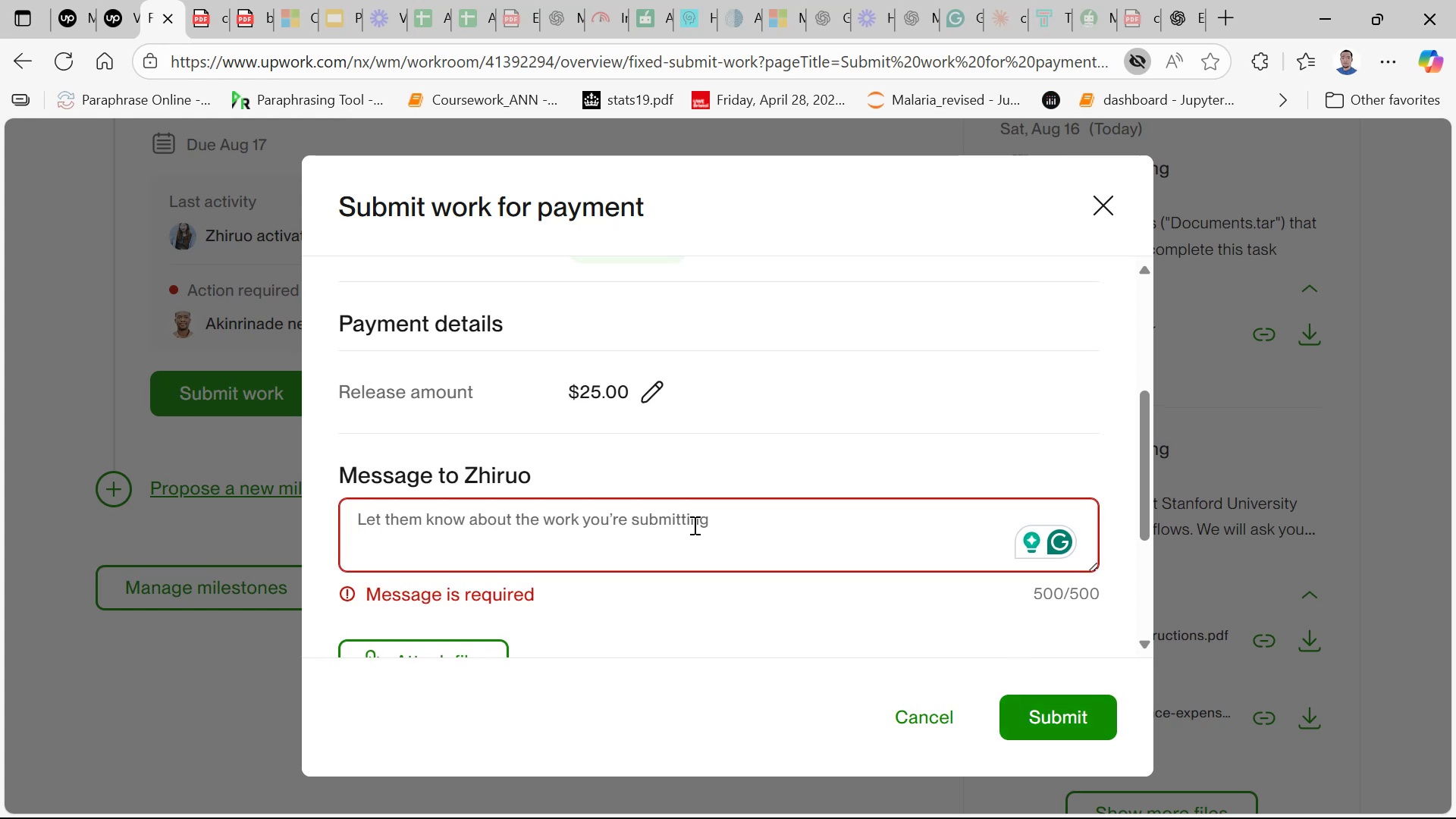 
type(The recording file will be attached in the chat section cos it is a bit large)
 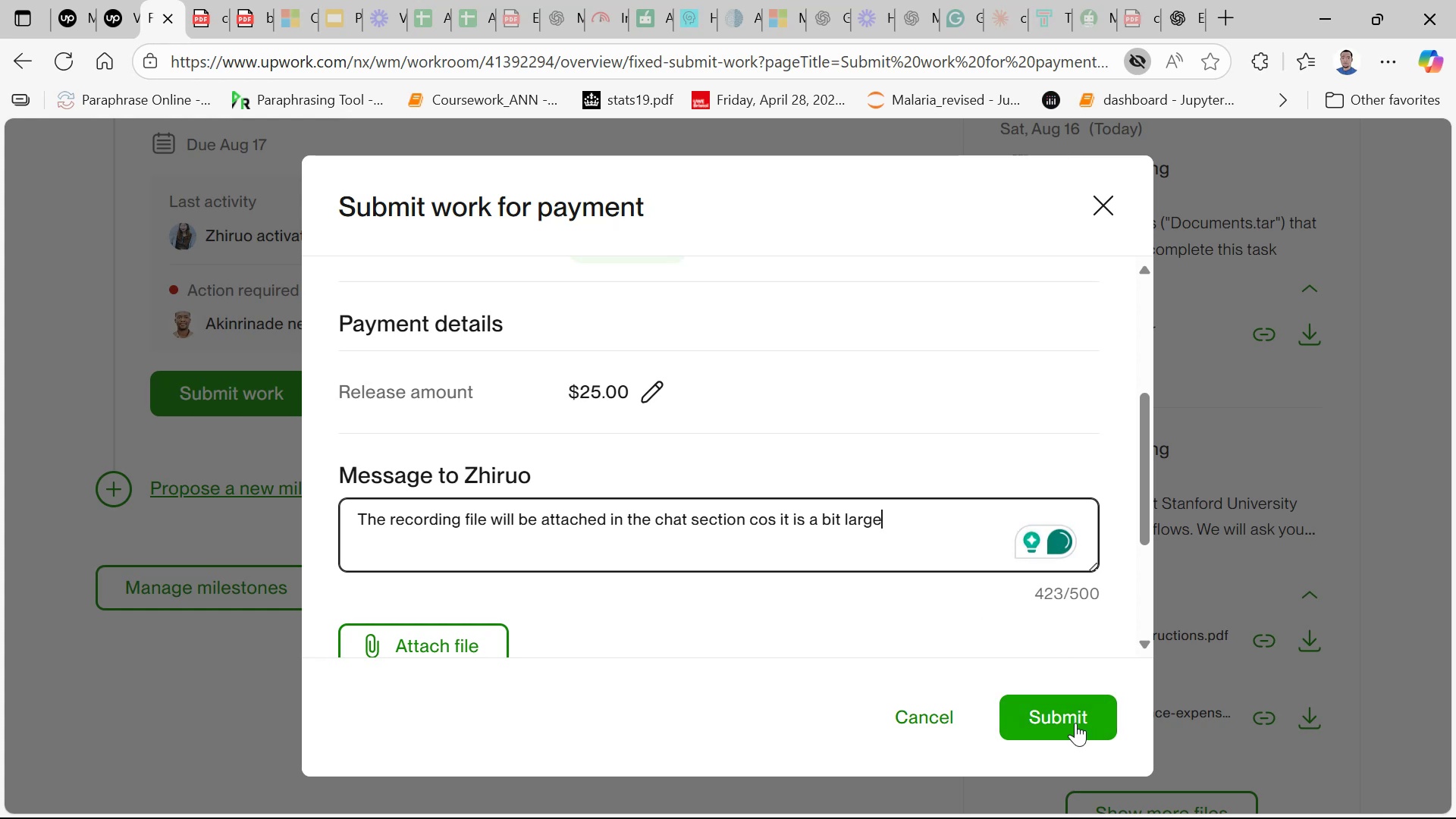 
left_click([1067, 711])
 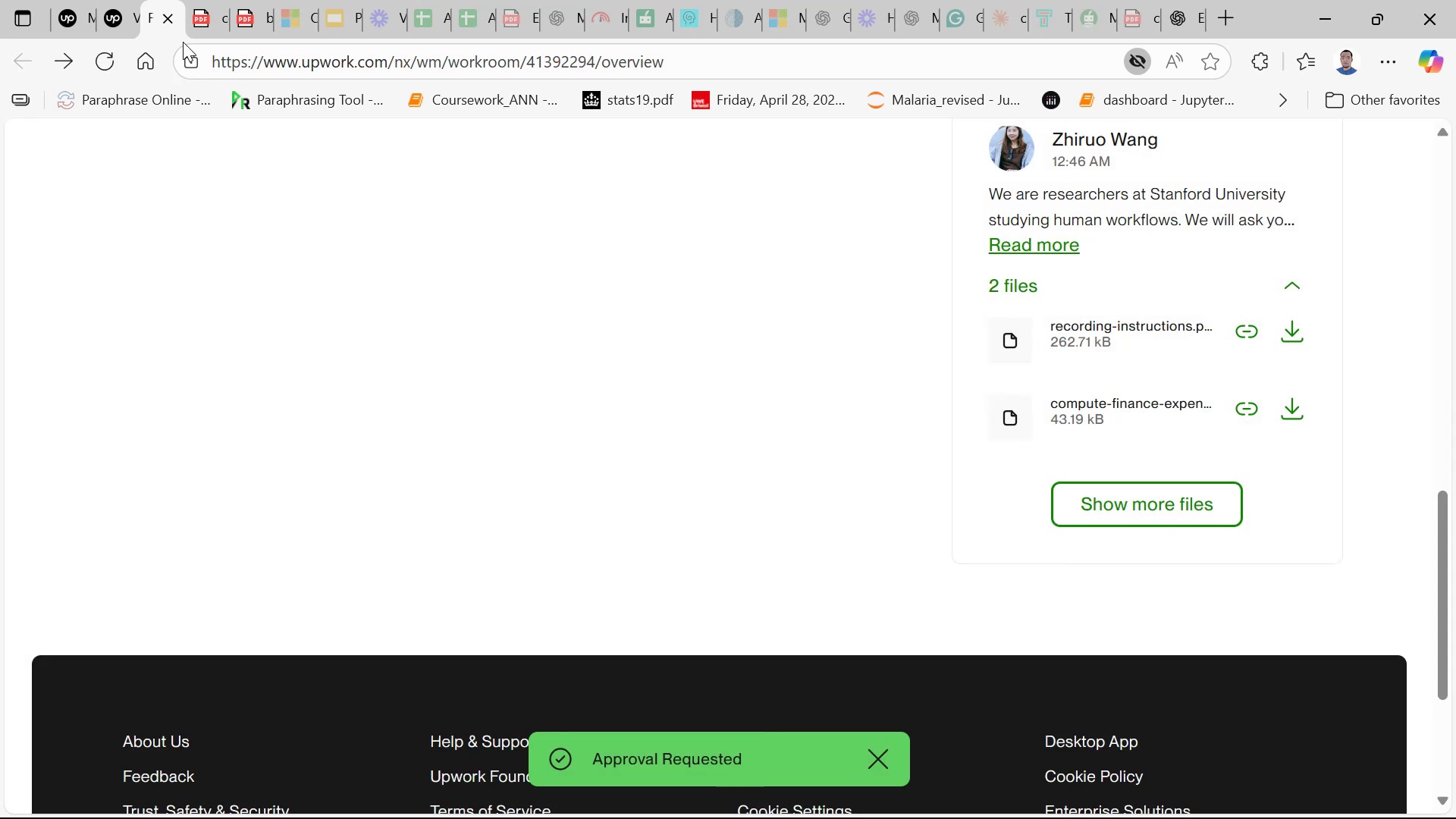 
wait(5.28)
 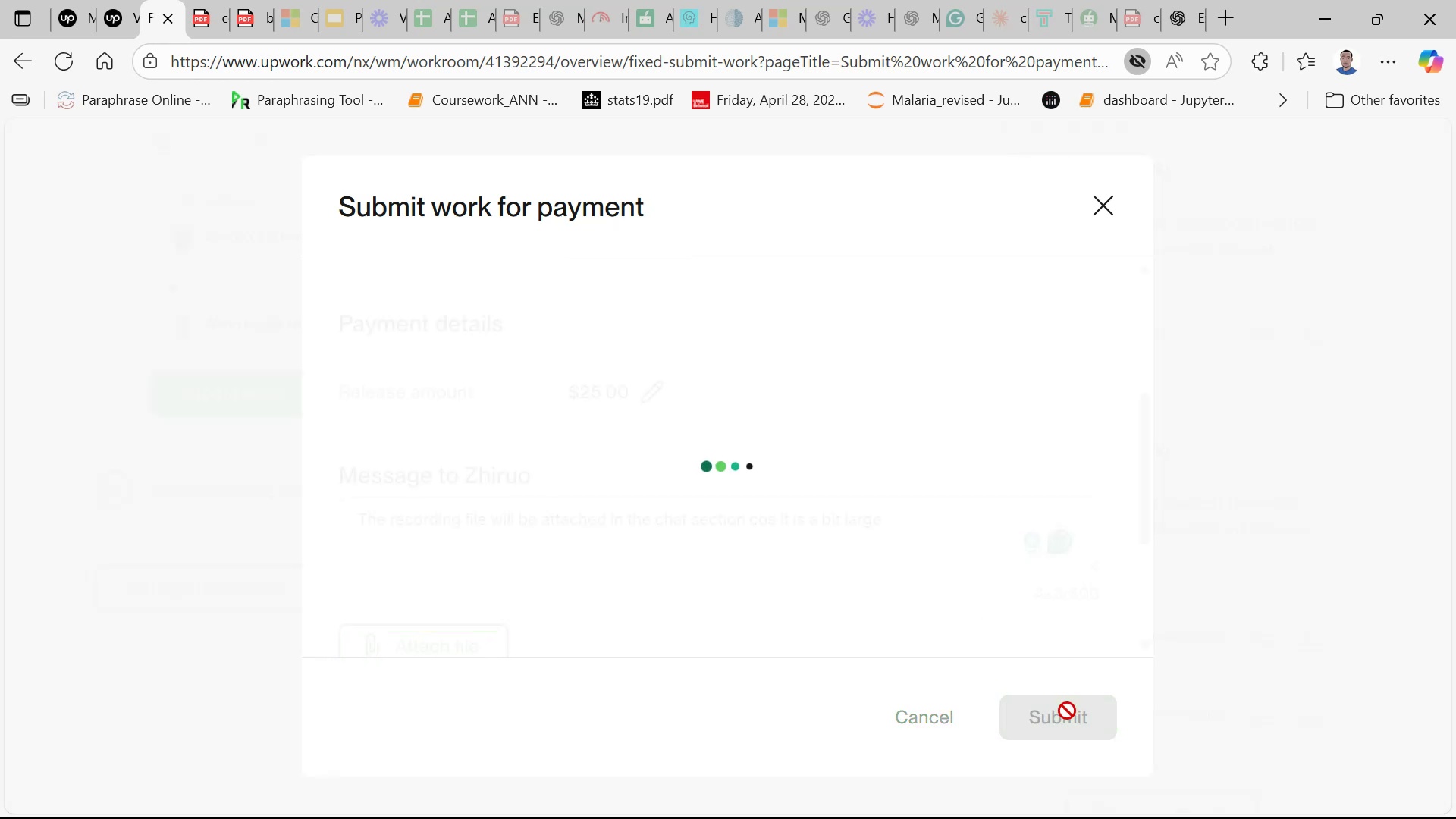 
left_click([108, 9])
 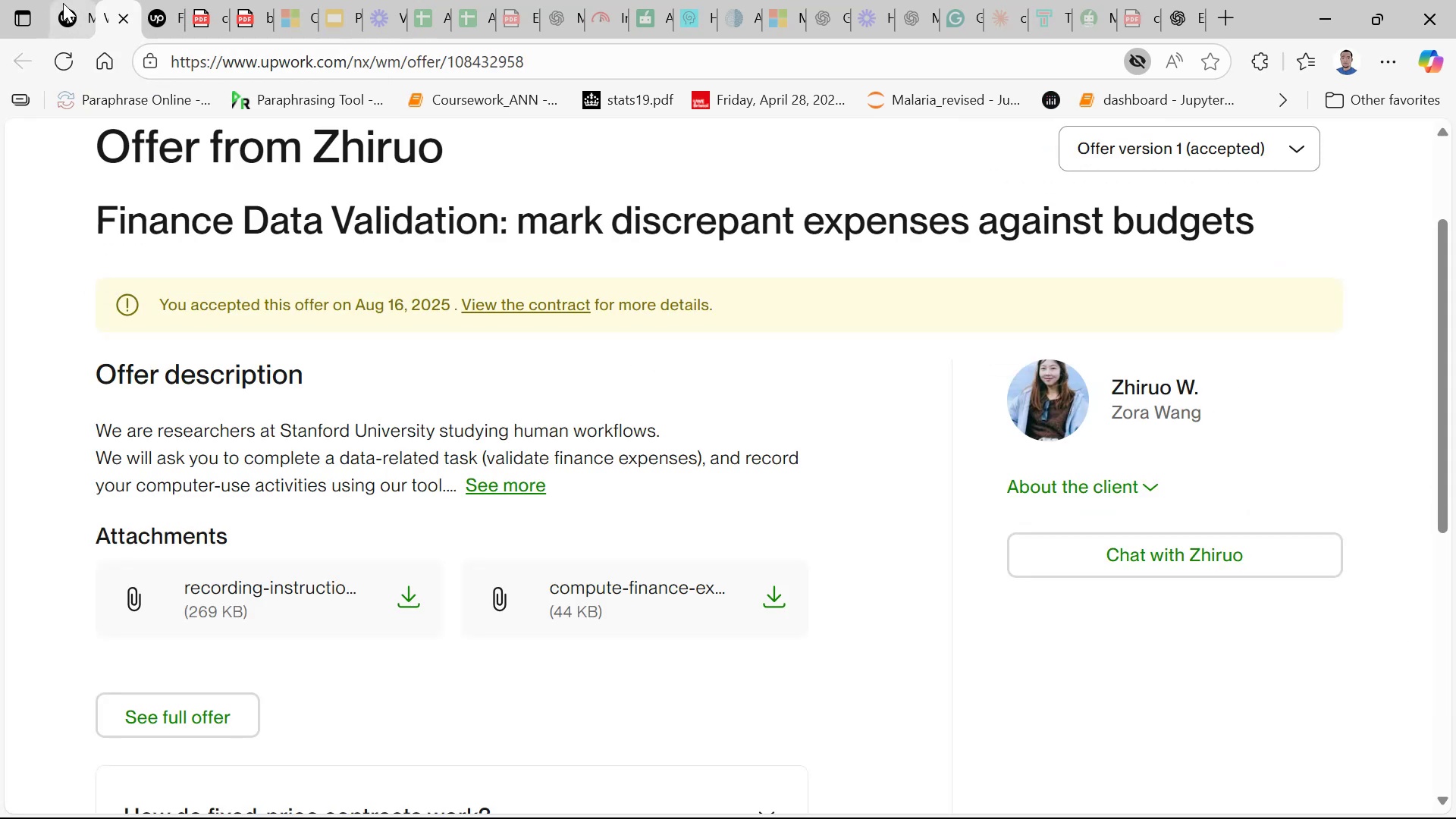 
left_click([64, 3])
 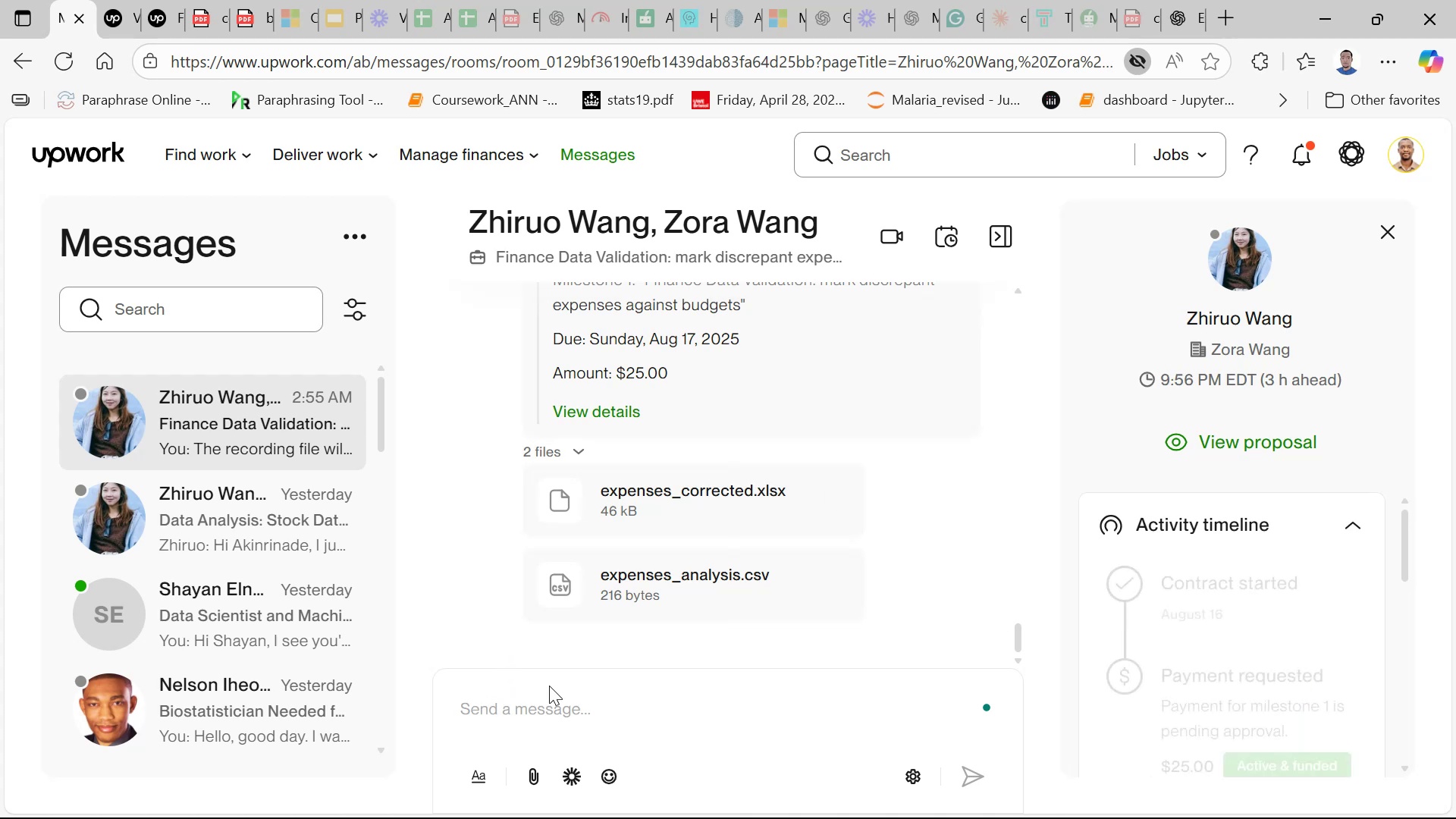 
left_click([530, 778])
 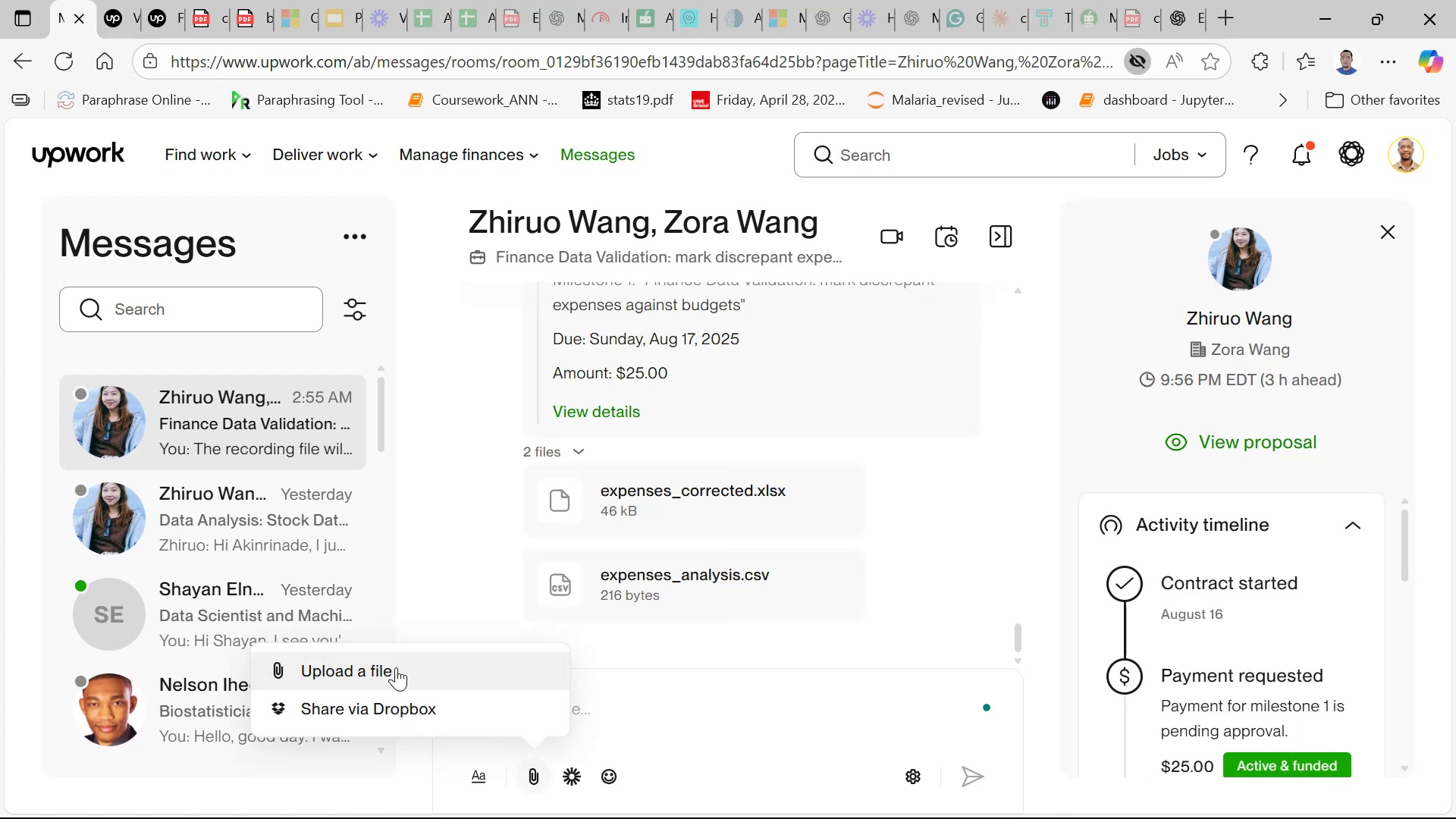 
left_click([394, 666])
 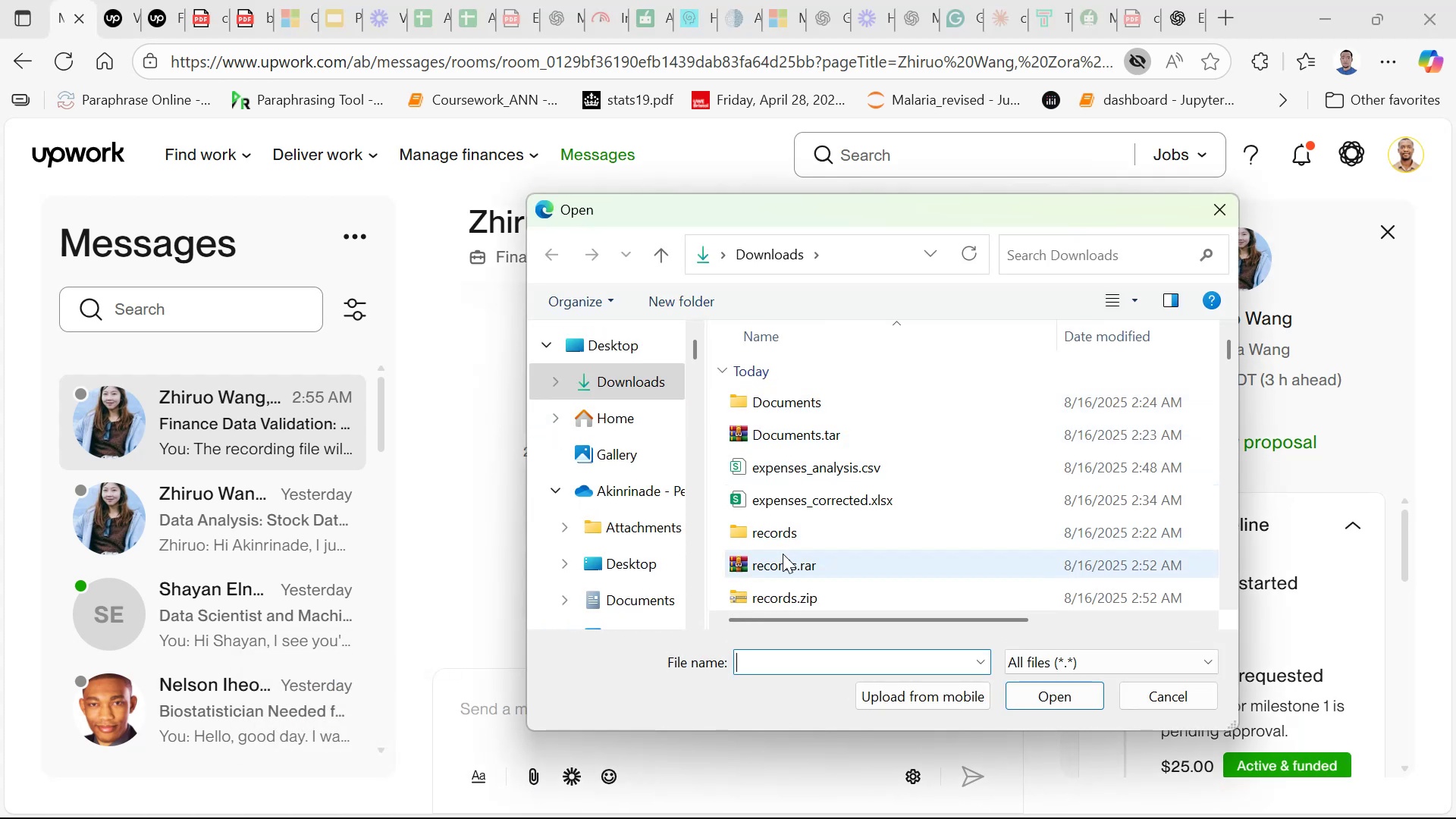 
wait(6.95)
 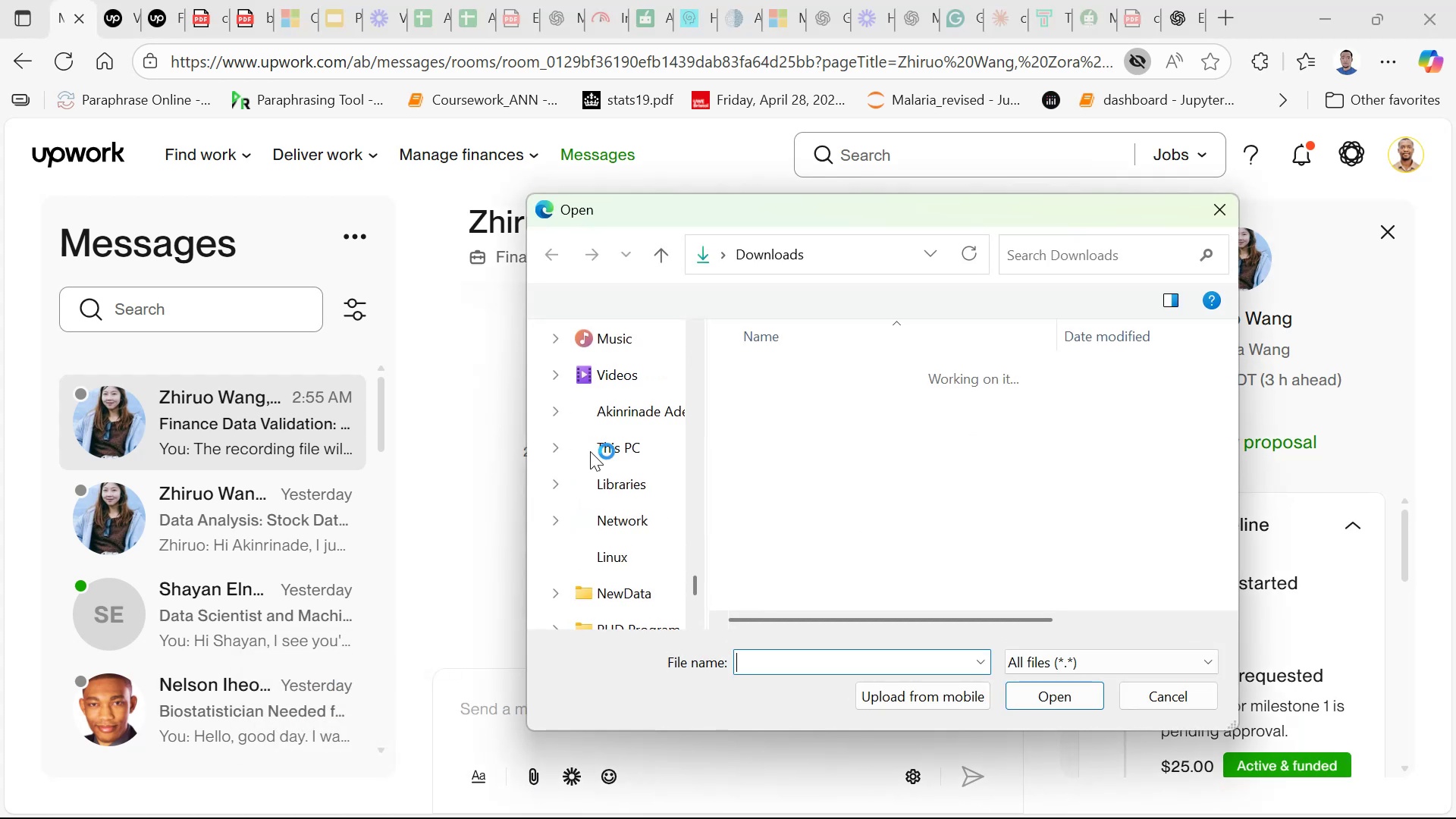 
double_click([798, 603])
 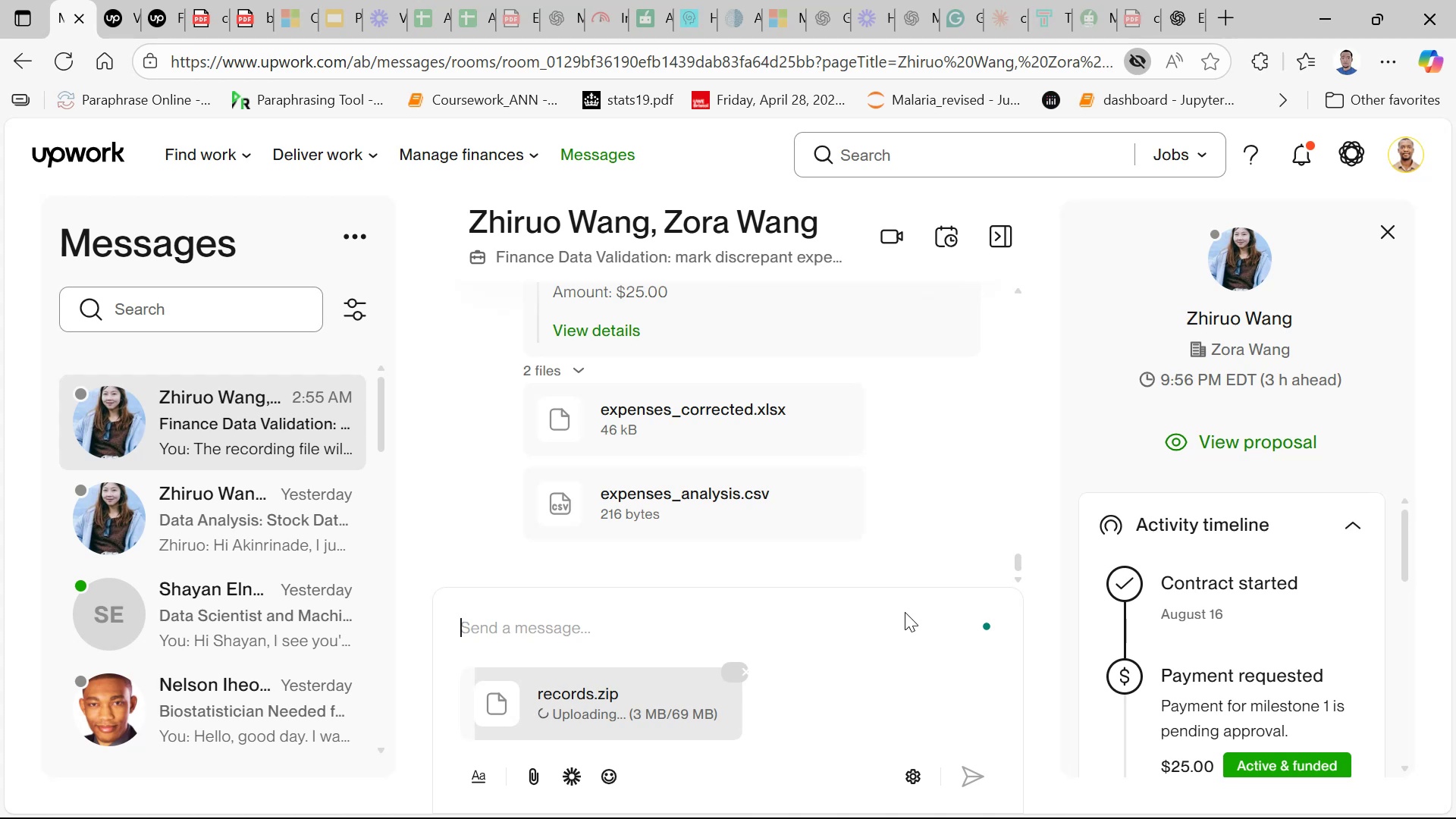 
wait(36.33)
 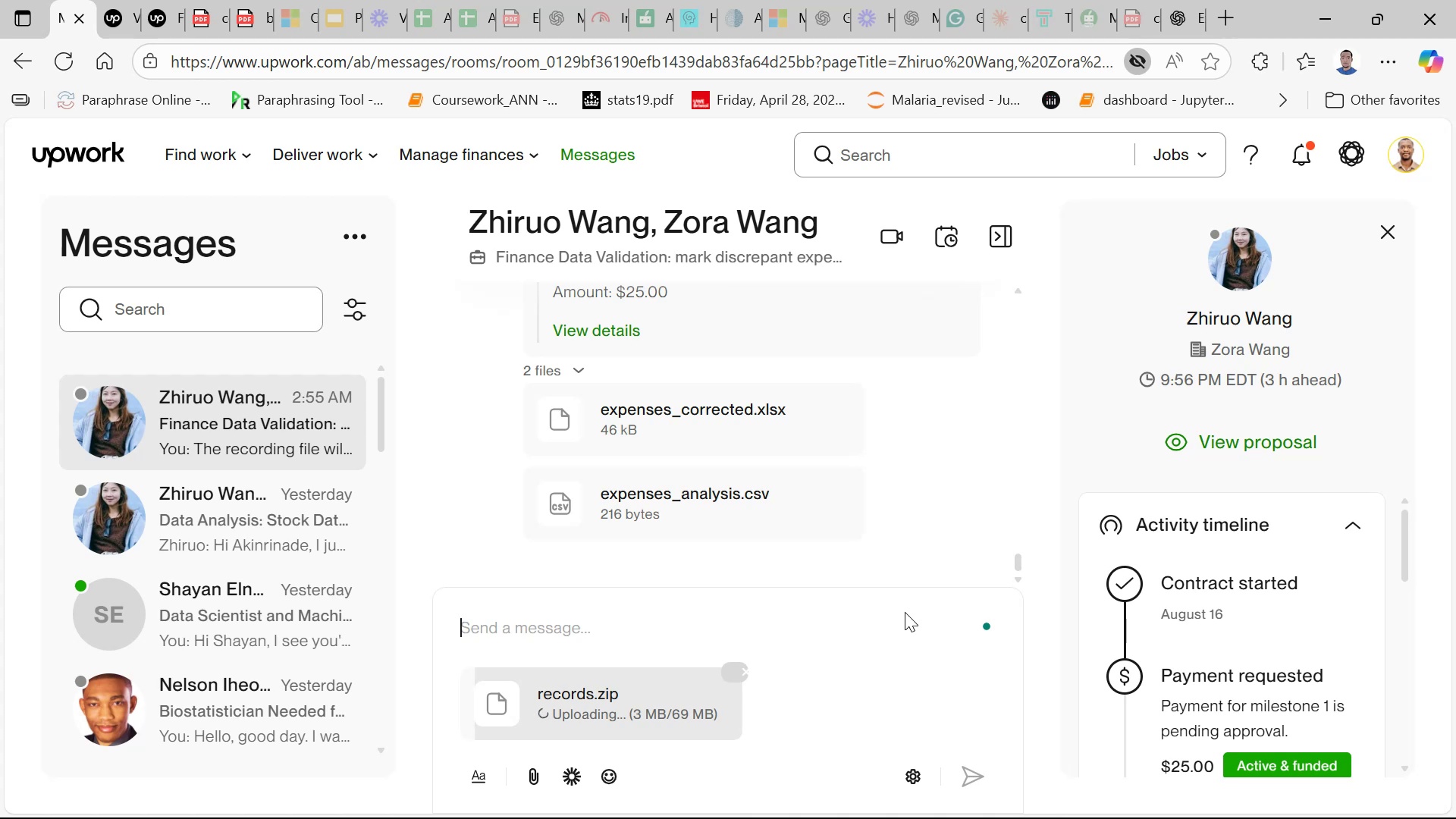 
left_click([1291, 783])
 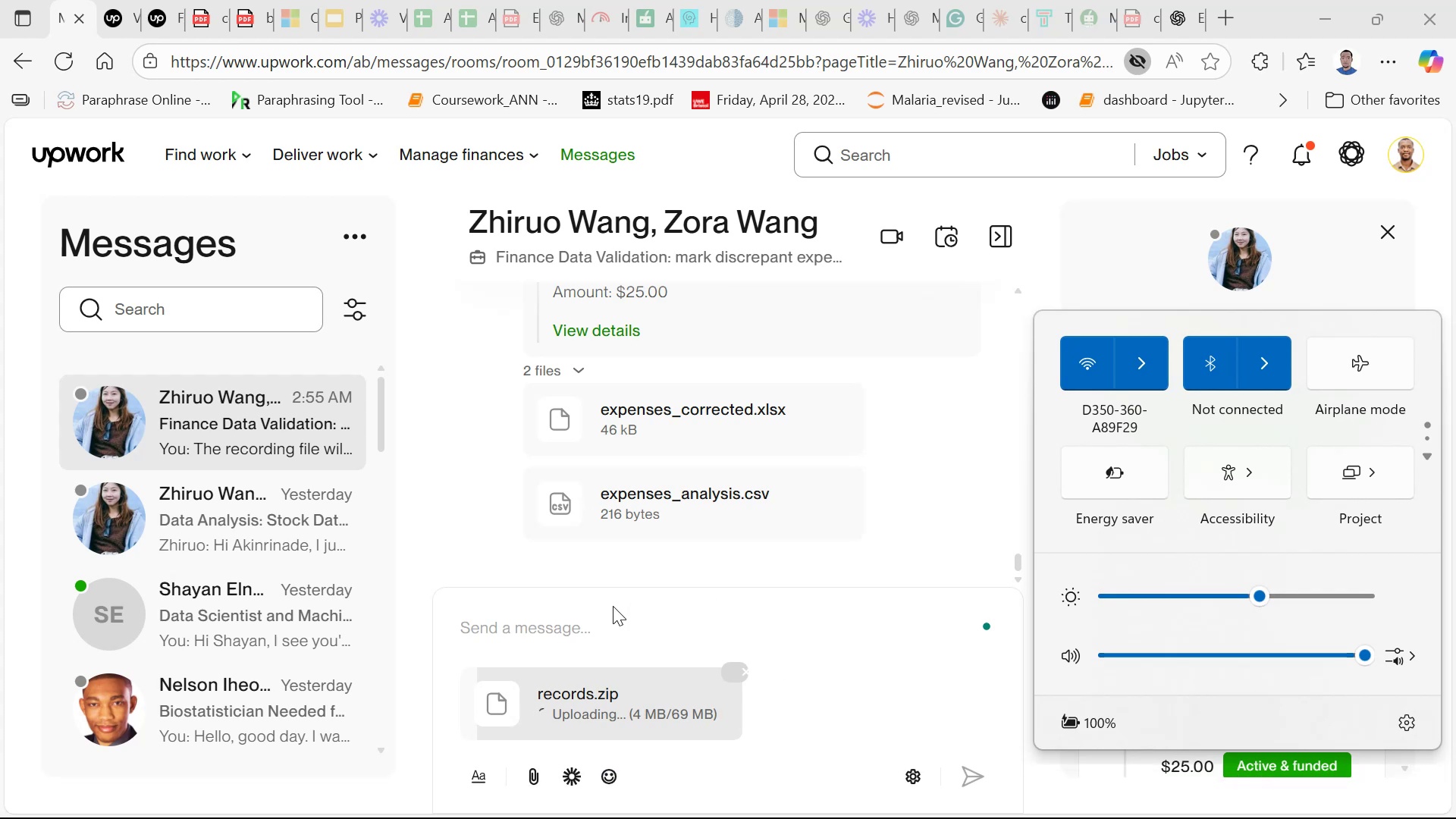 
left_click([504, 619])
 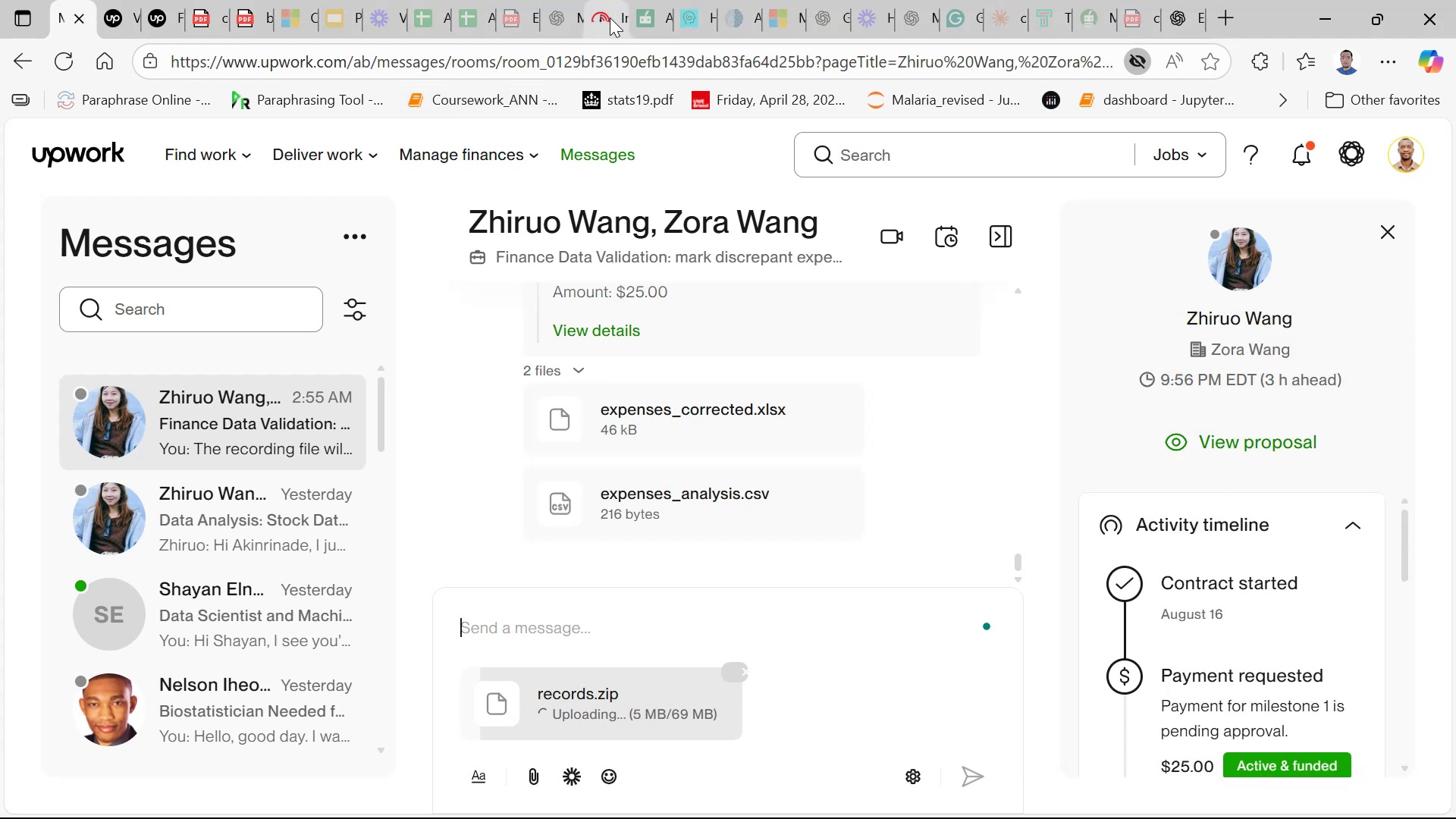 
left_click([603, 15])
 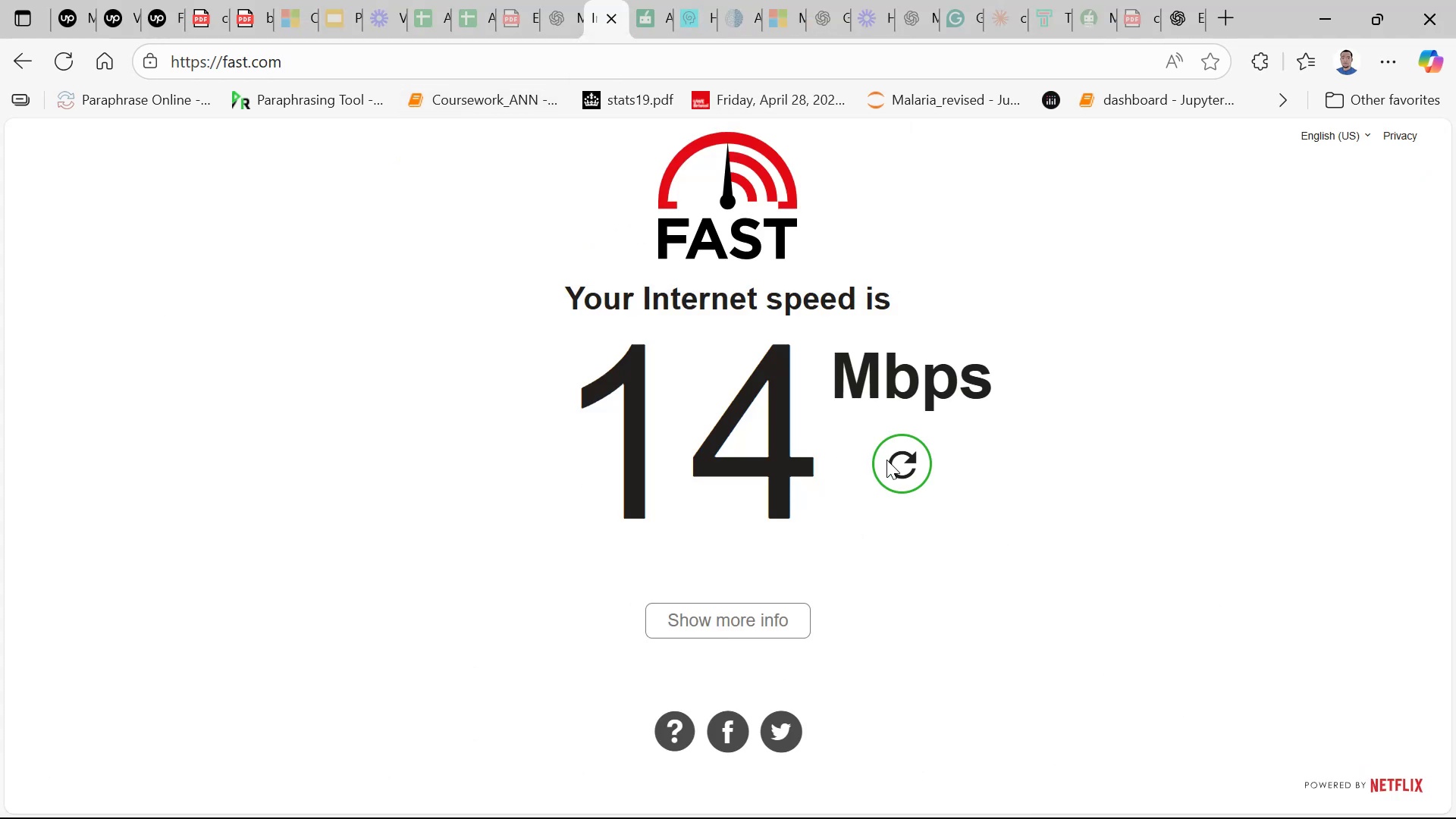 
left_click([886, 460])
 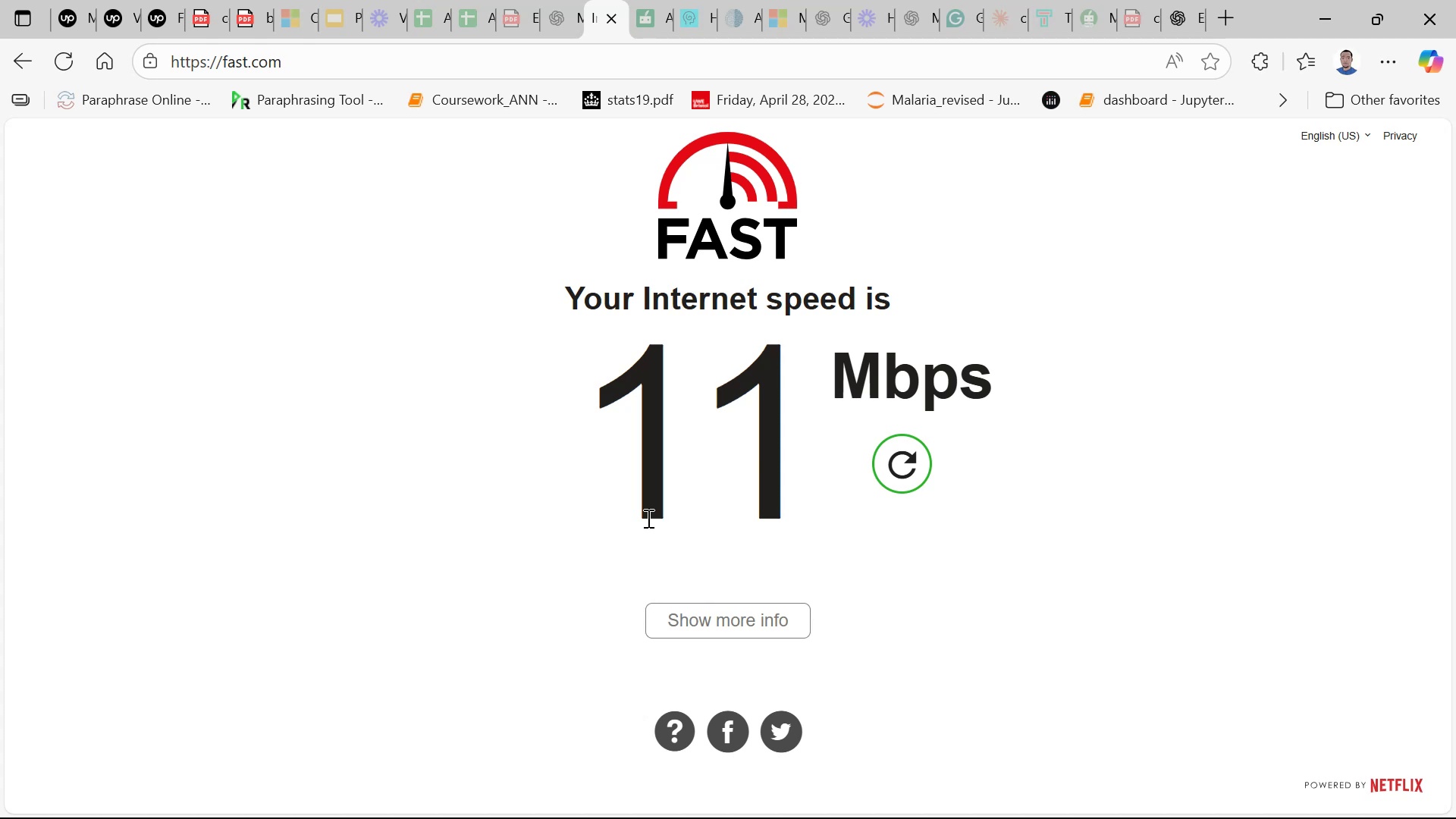 
wait(73.53)
 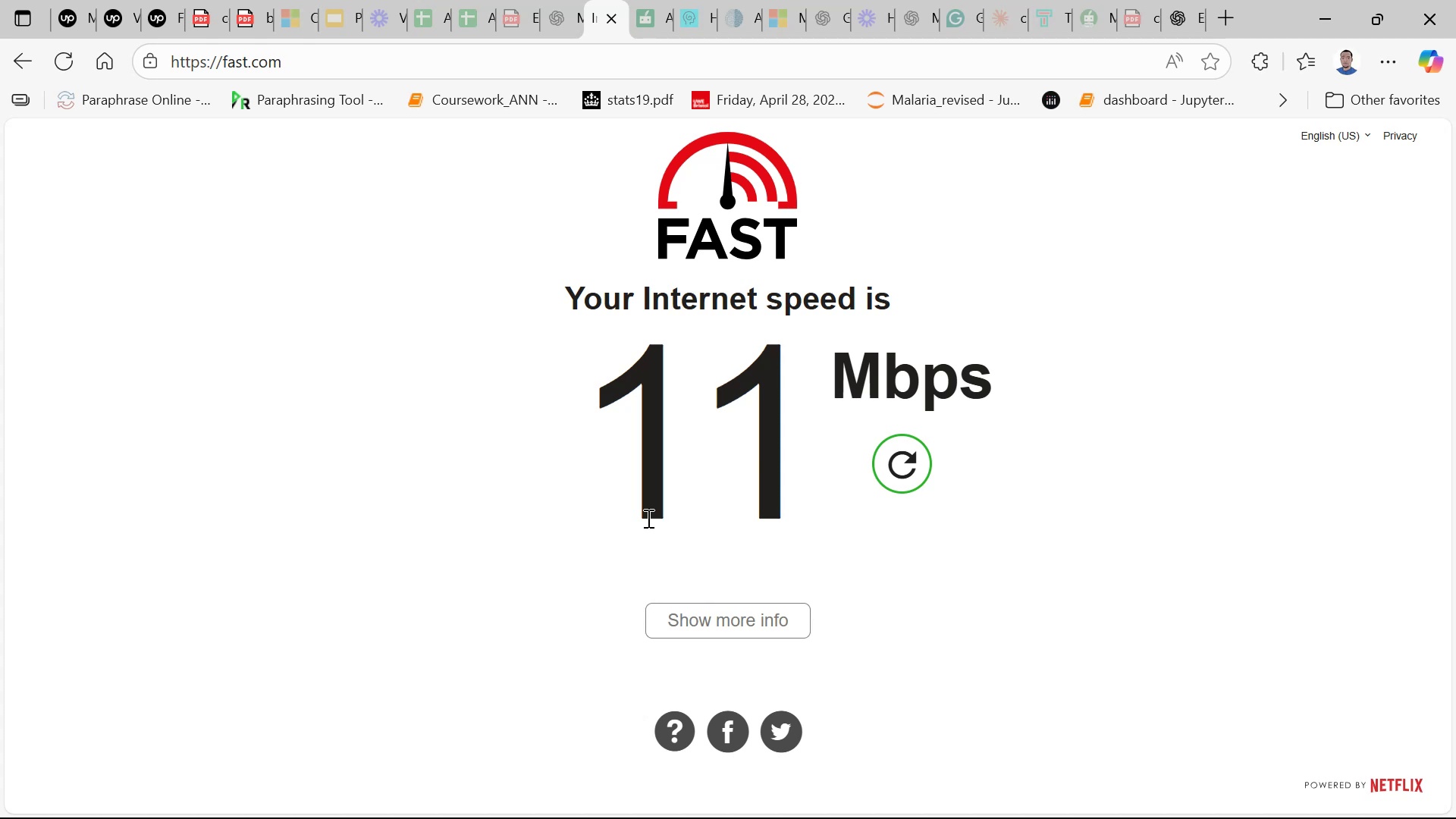 
left_click([117, 2])
 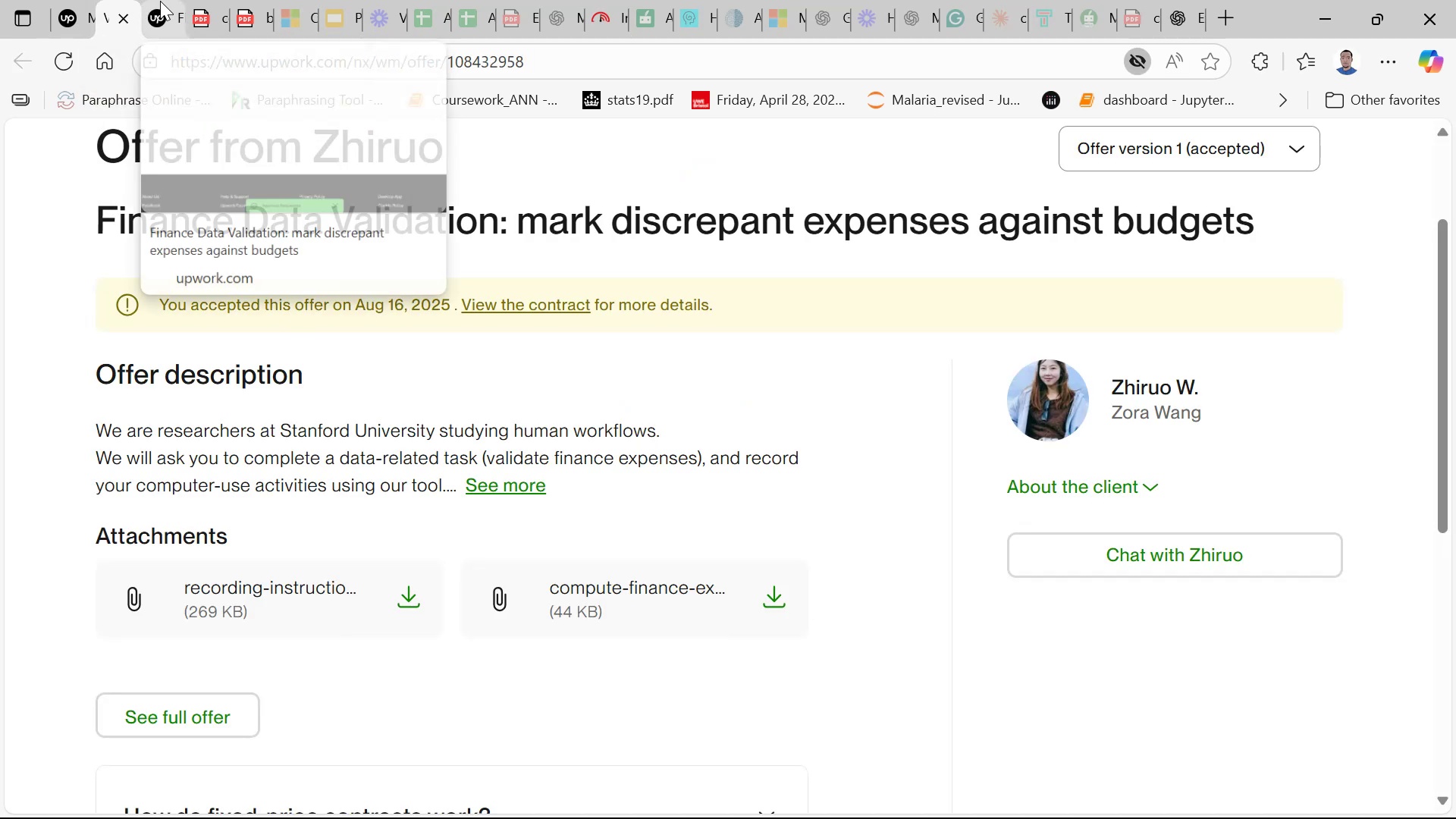 
left_click([65, 0])
 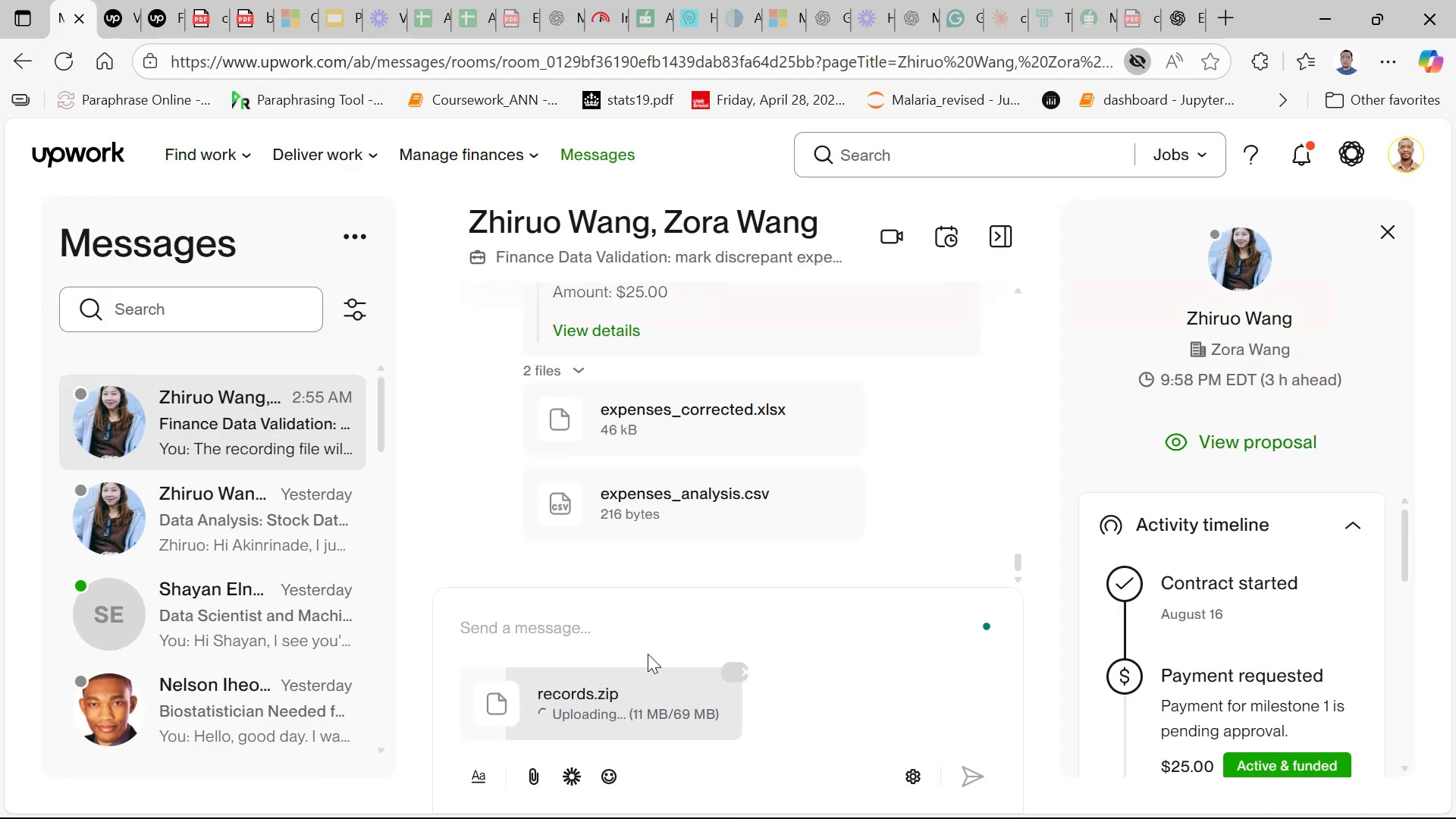 
wait(9.11)
 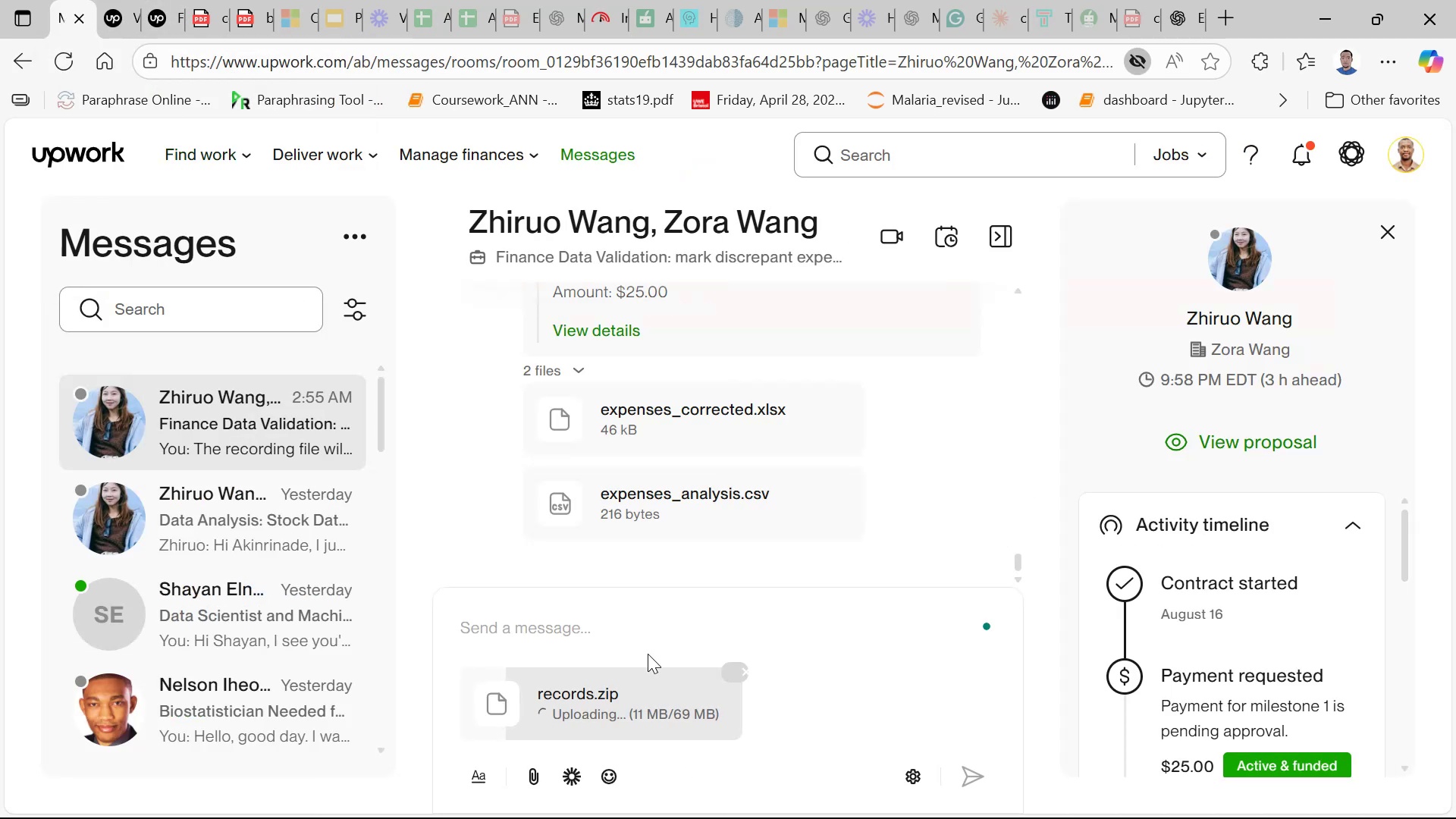 
left_click([1232, 701])
 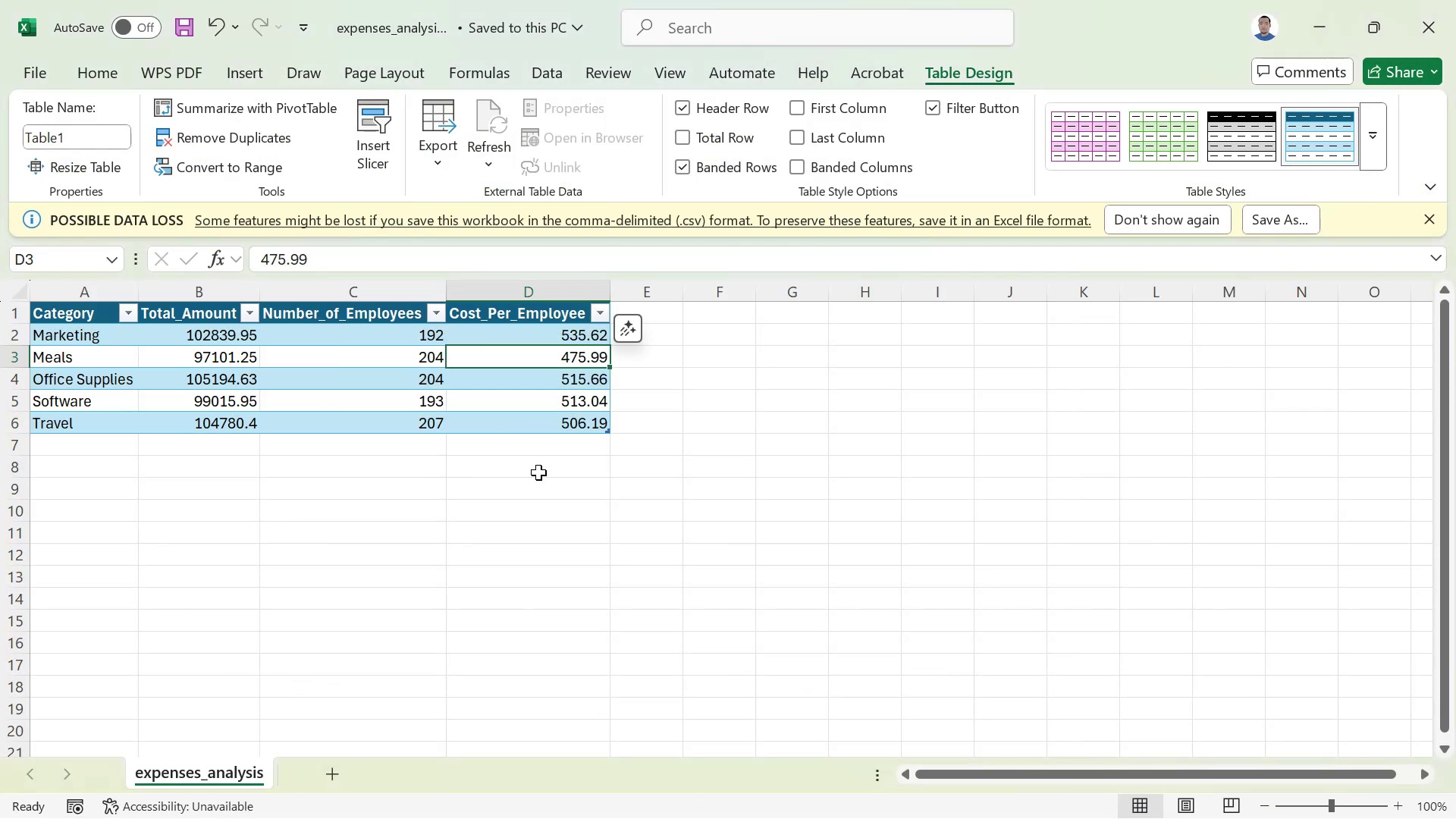 
left_click([556, 424])
 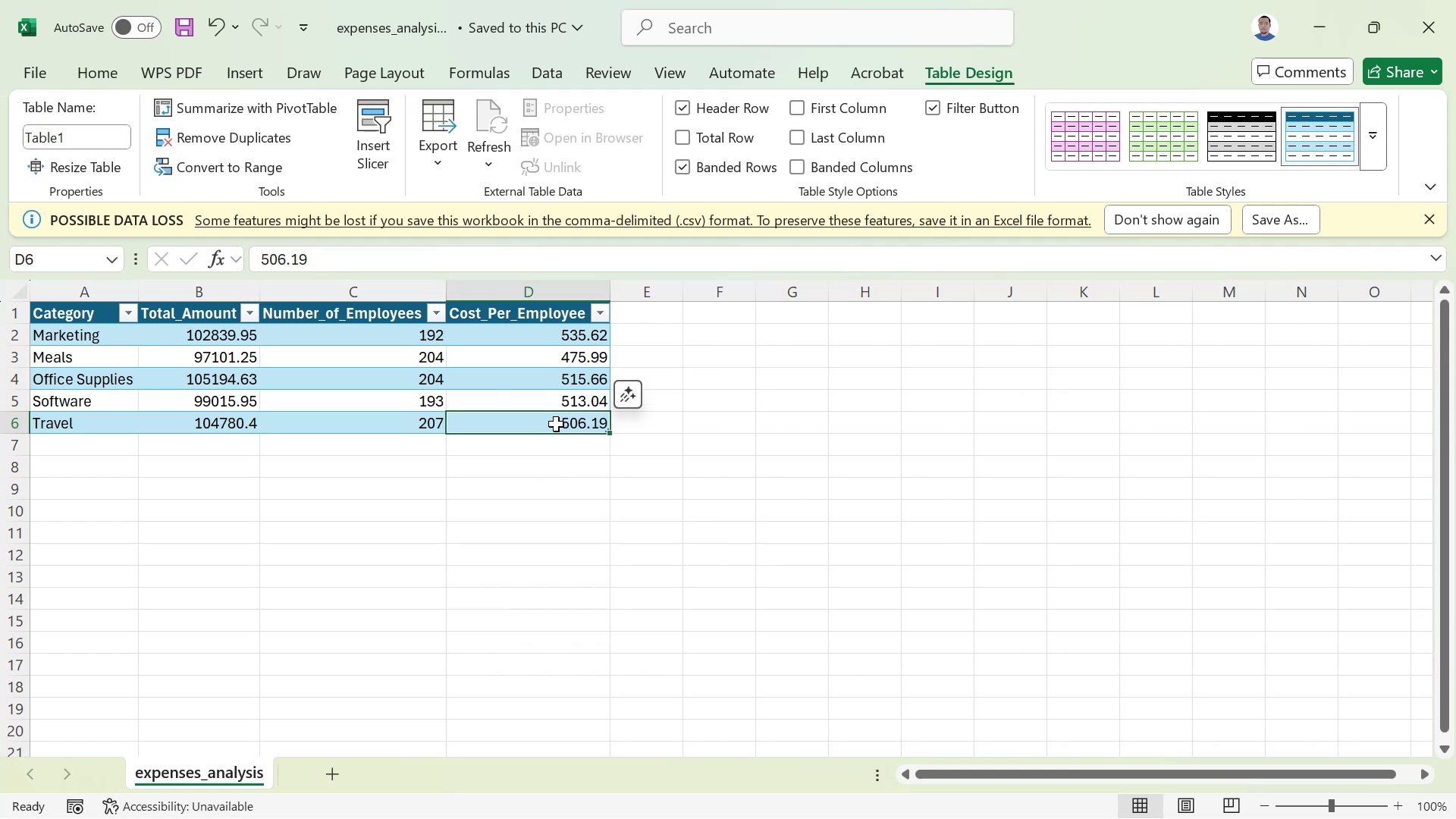 
wait(15.87)
 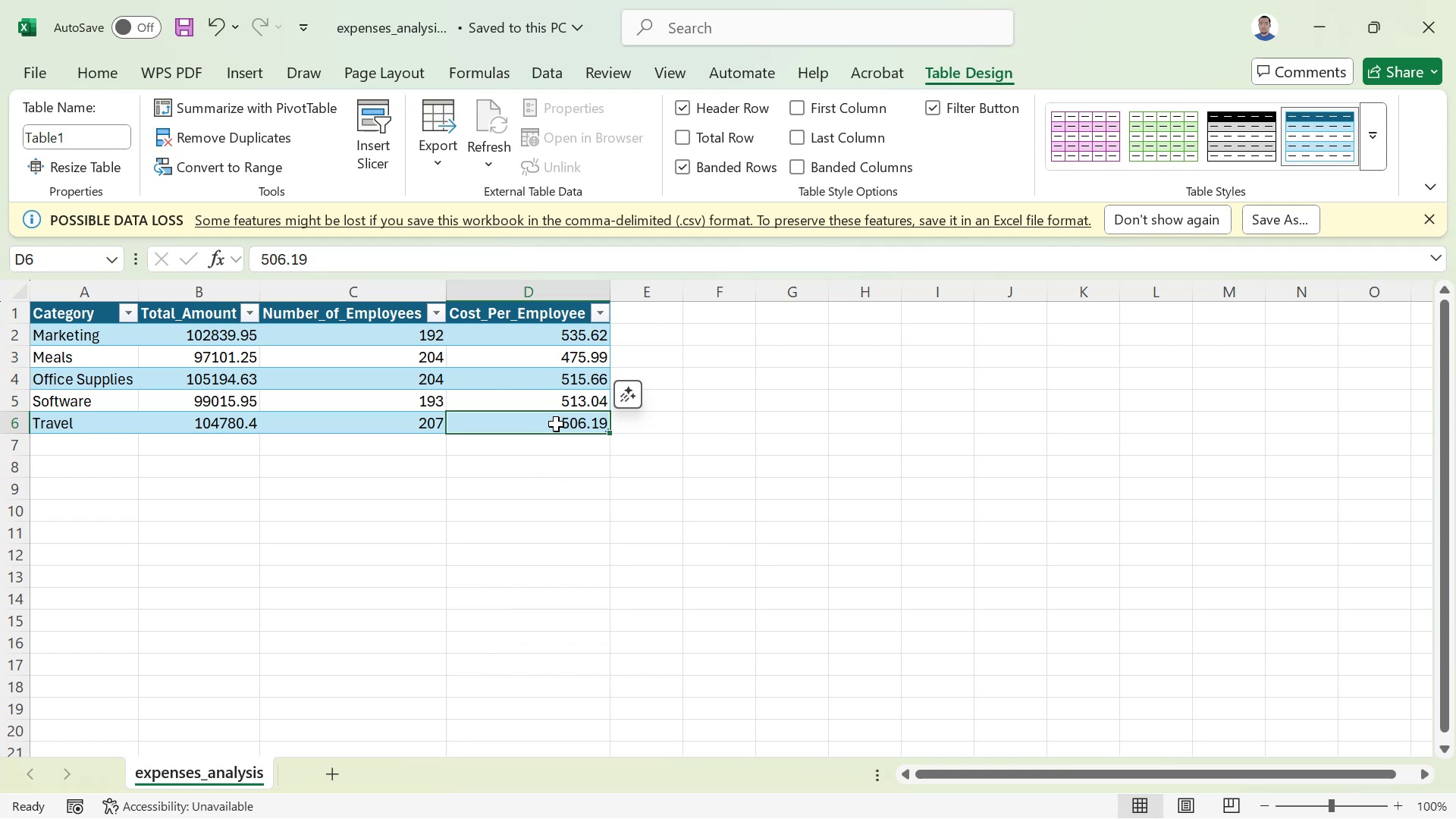 
left_click([724, 658])
 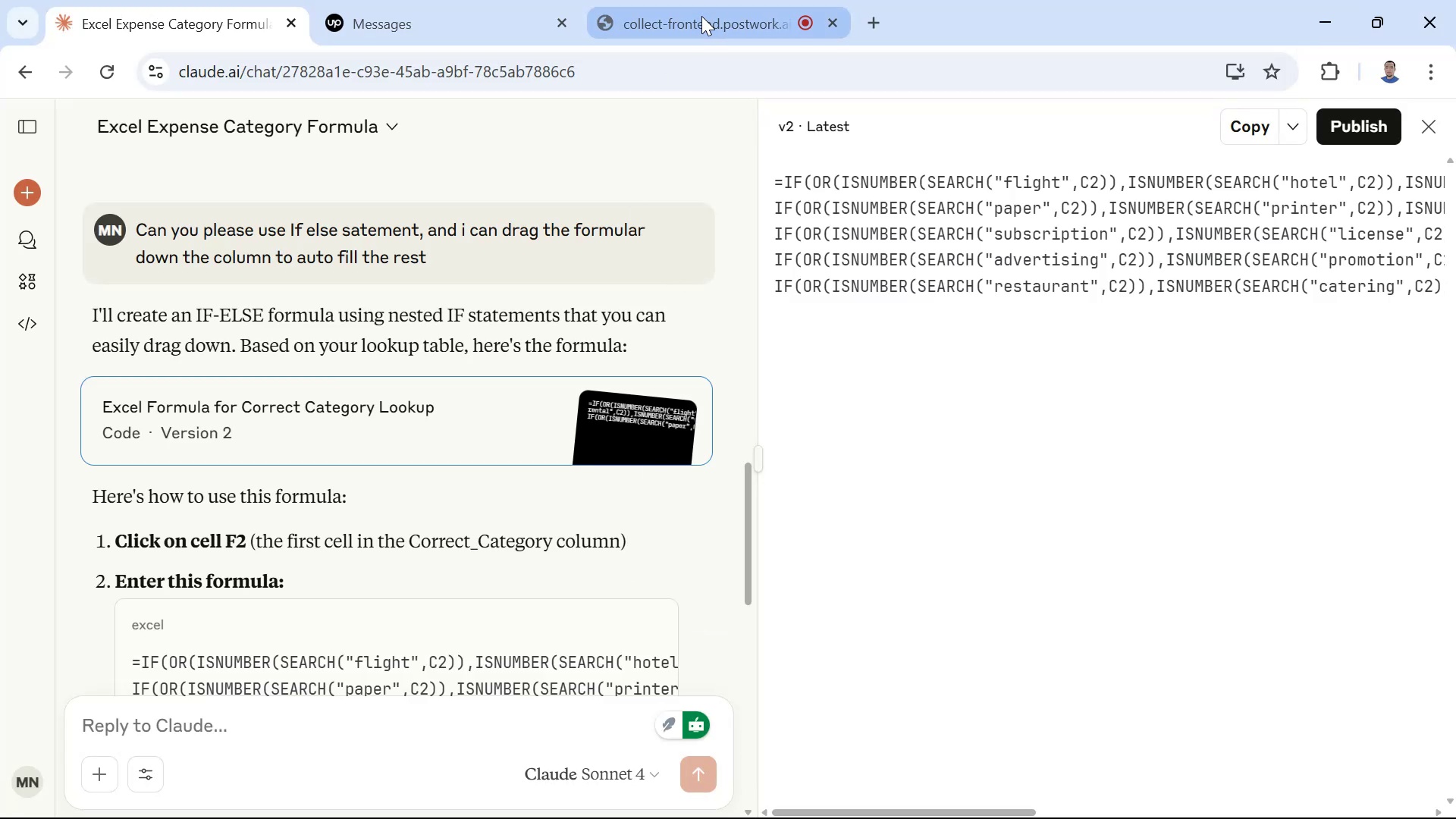 
left_click([701, 16])
 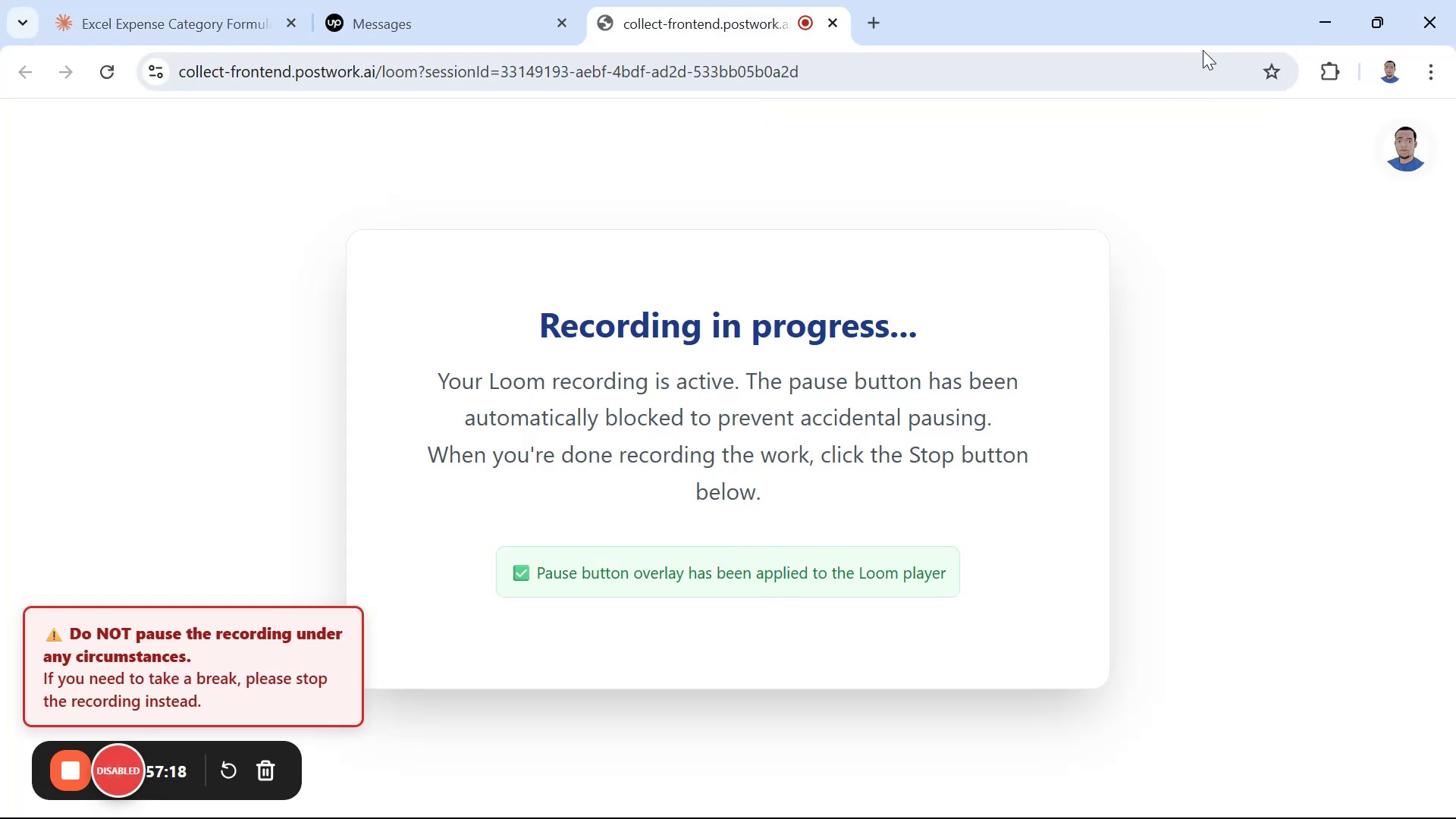 
left_click([1319, 14])
 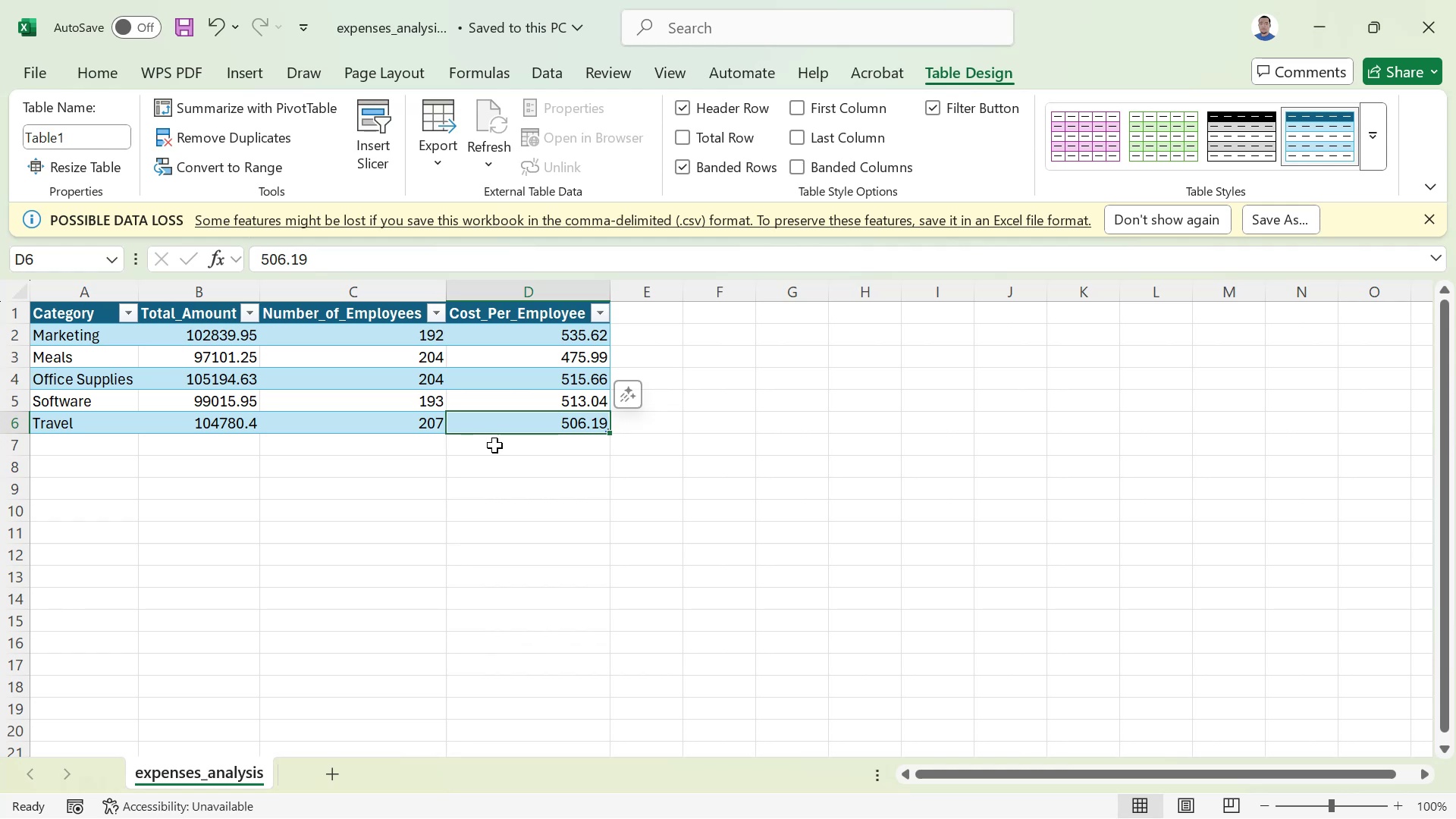 
wait(58.19)
 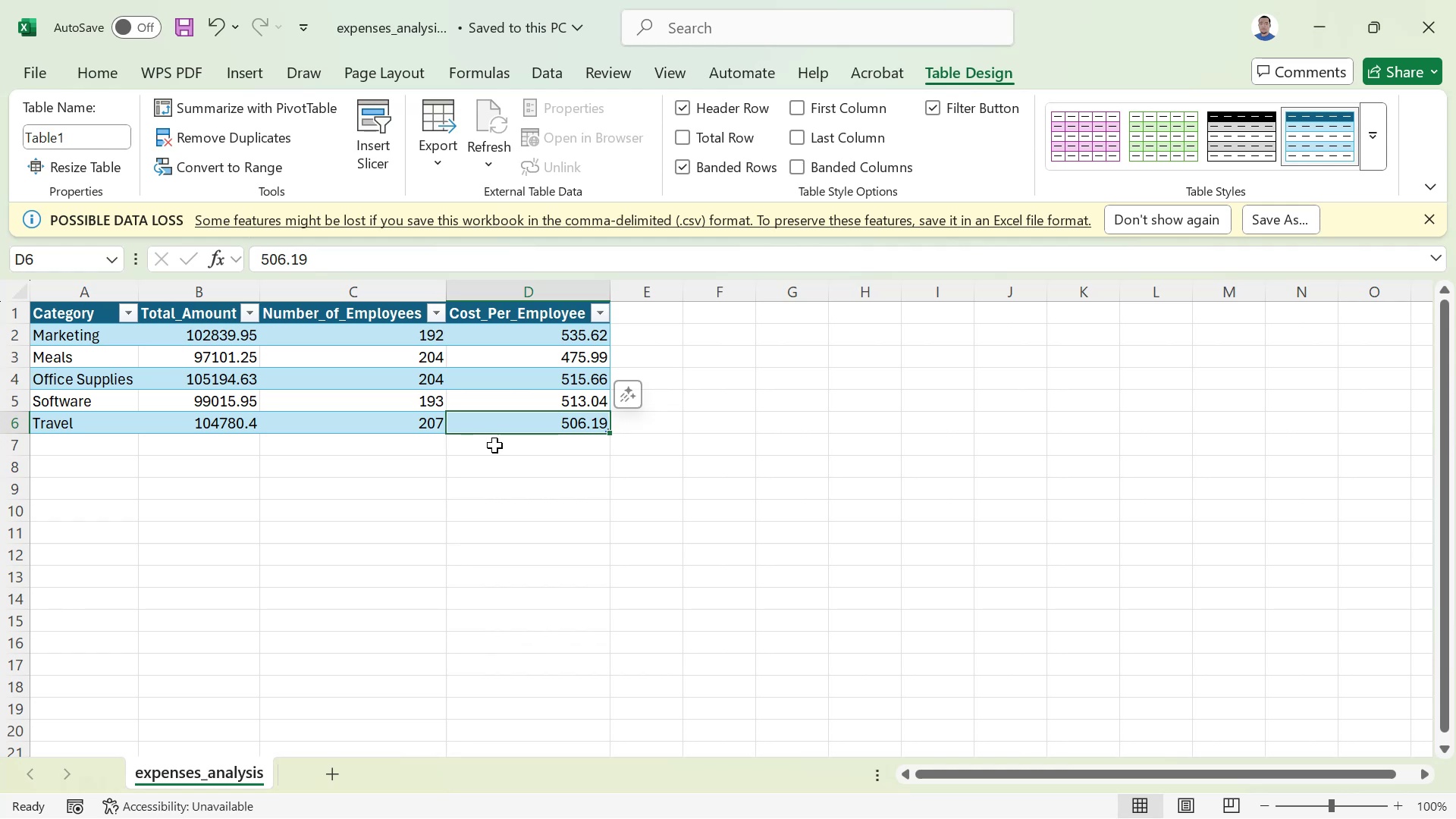 
left_click([588, 682])
 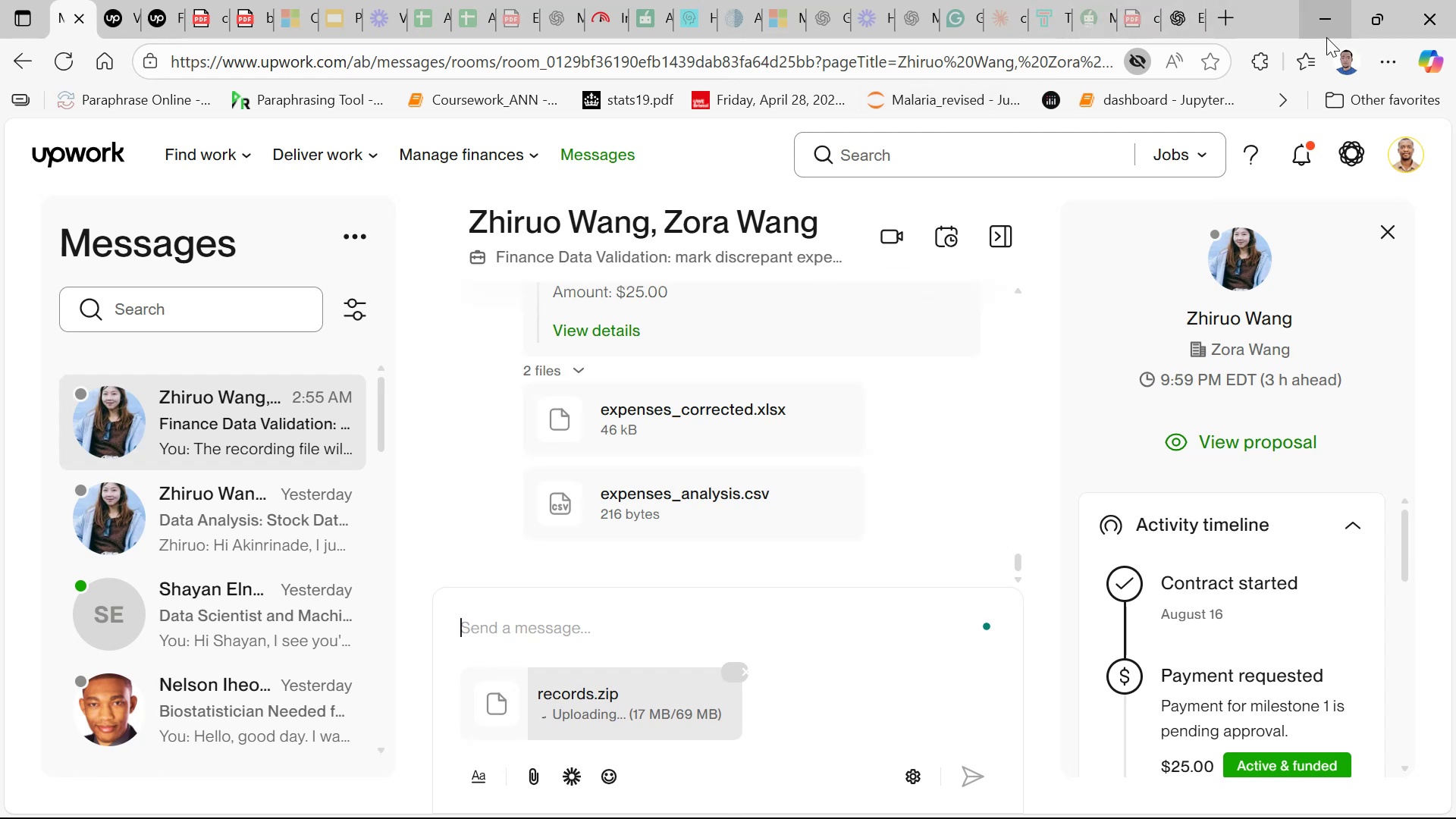 
wait(6.5)
 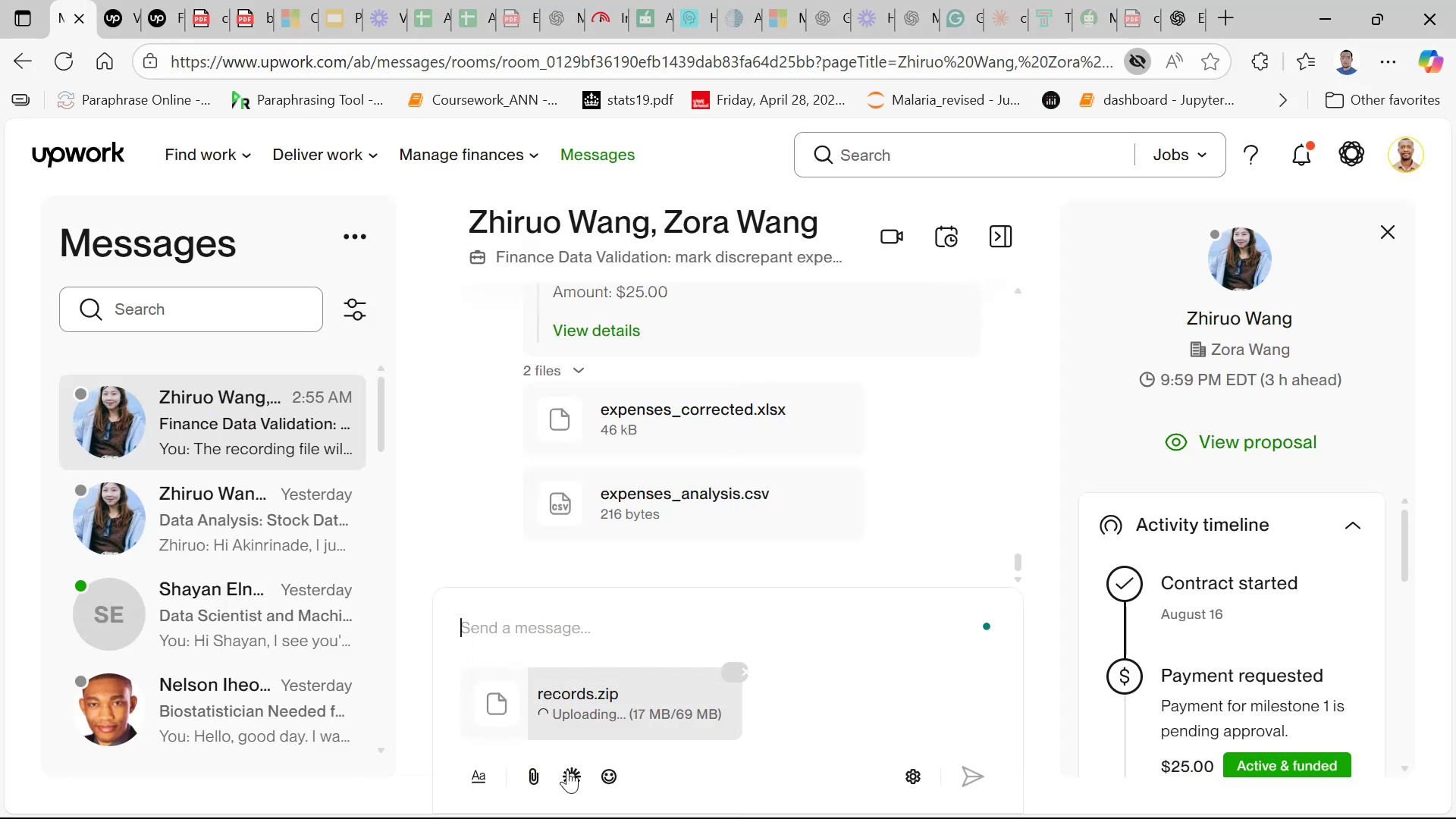 
left_click([1303, 148])
 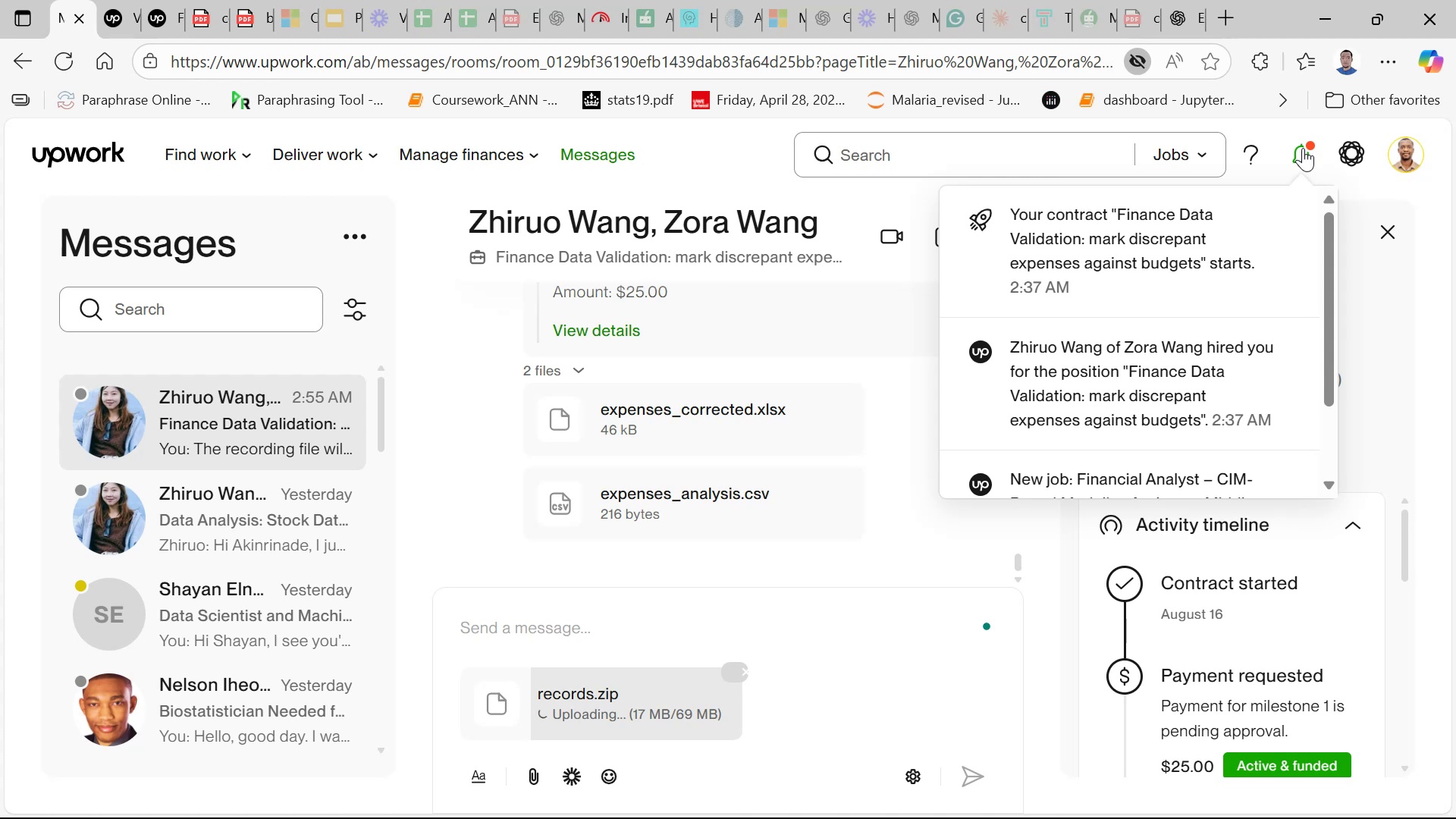 
wait(13.03)
 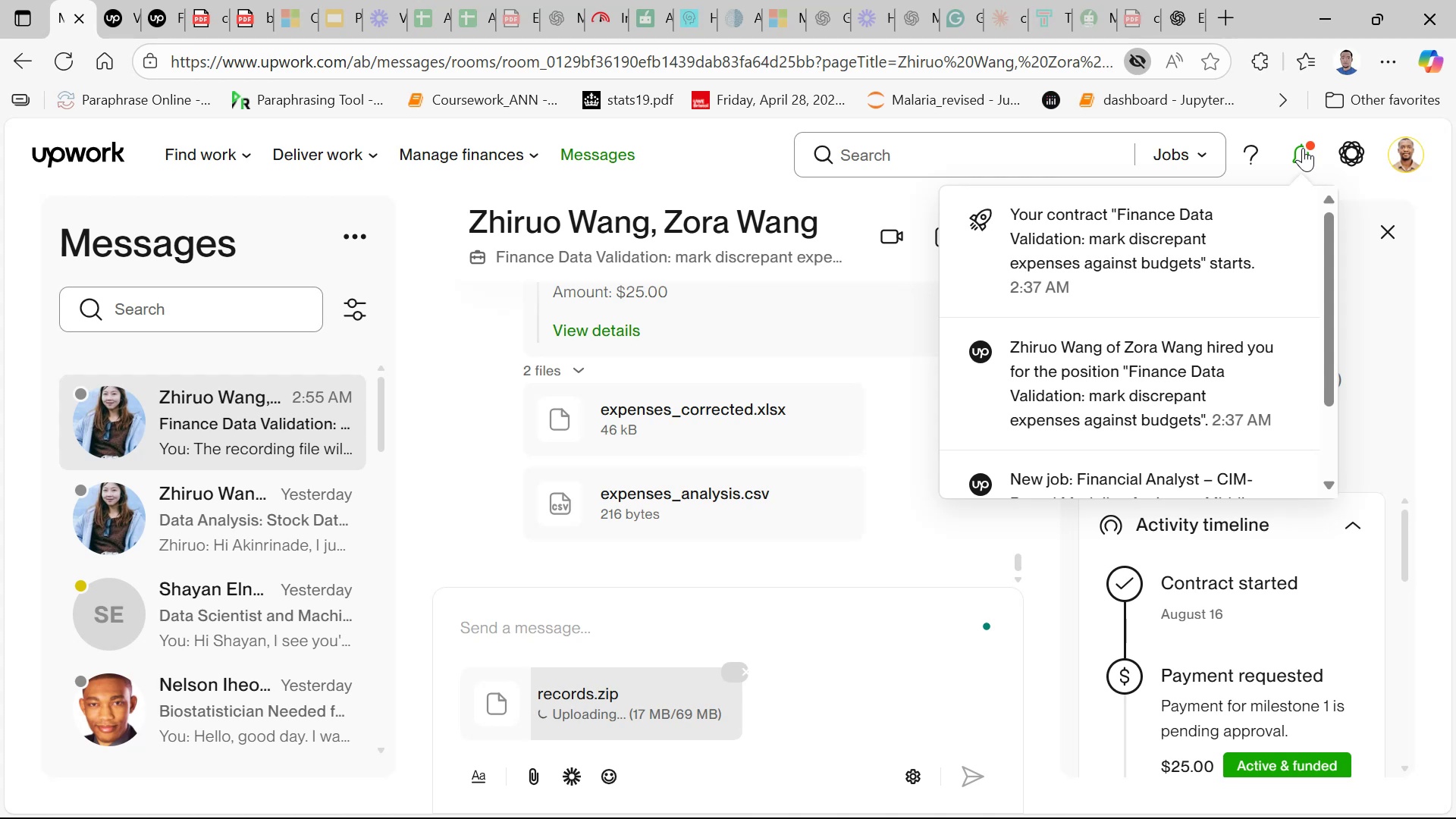 
left_click([742, 149])
 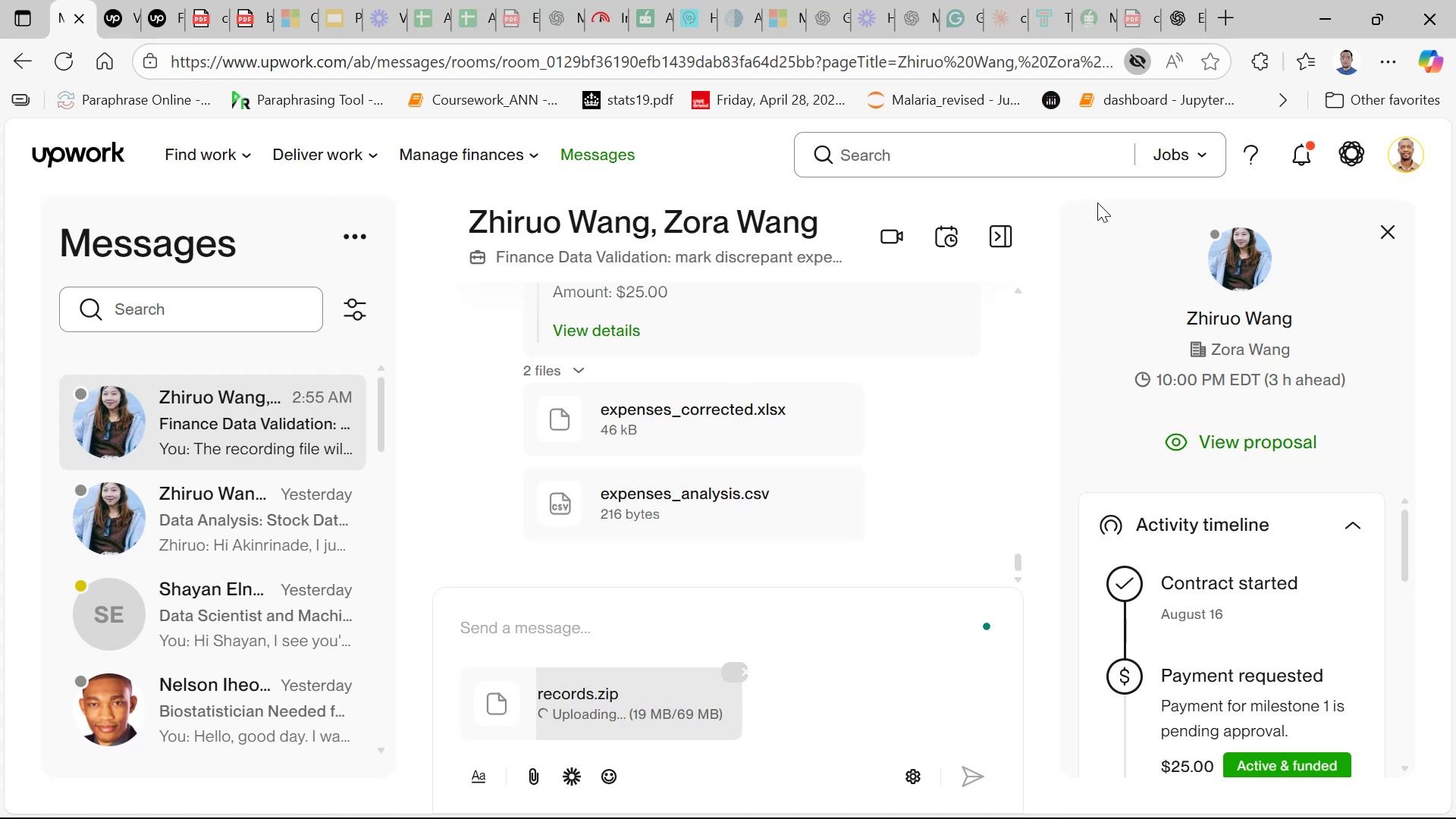 
wait(5.48)
 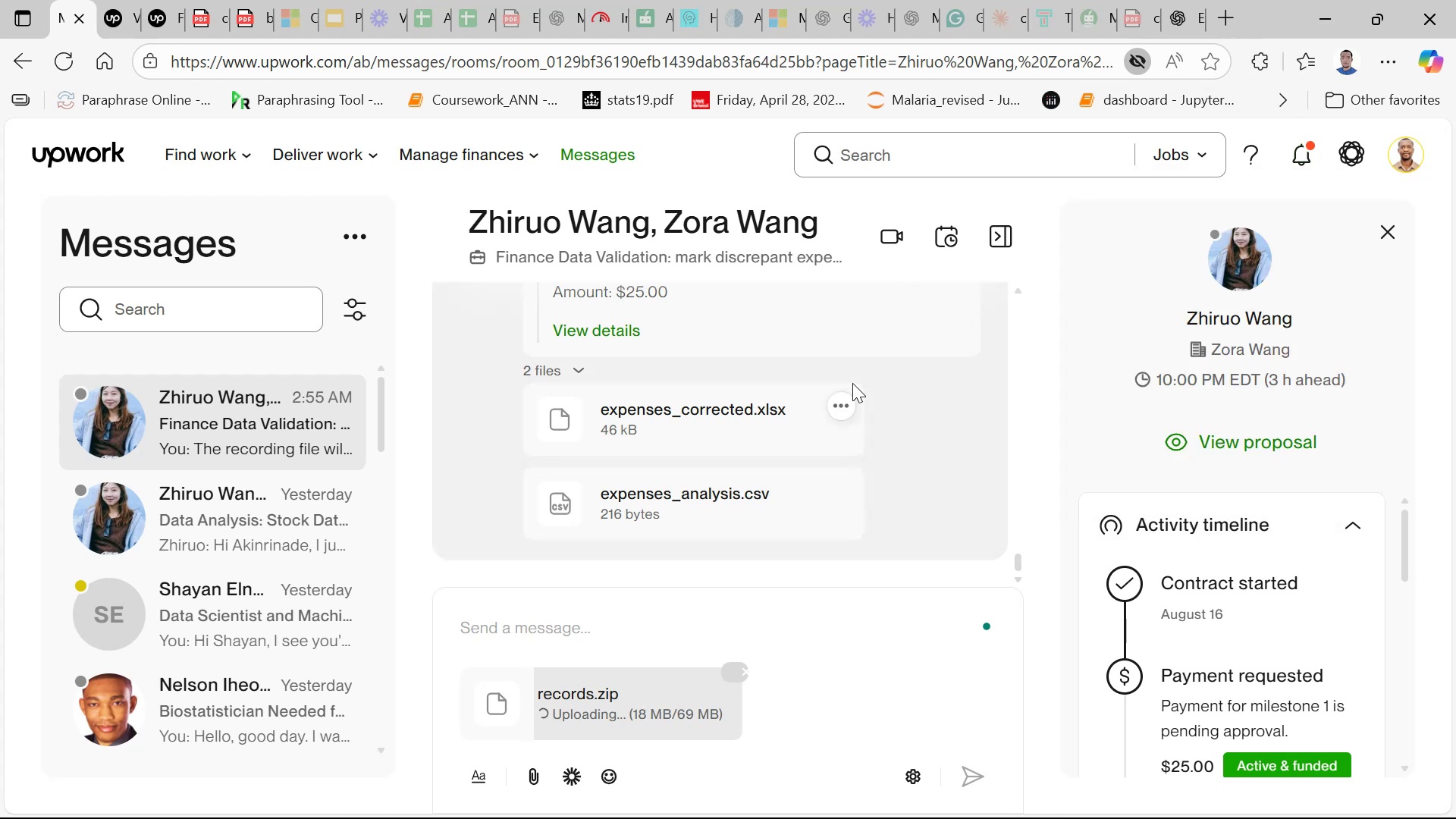 
left_click([1324, 18])
 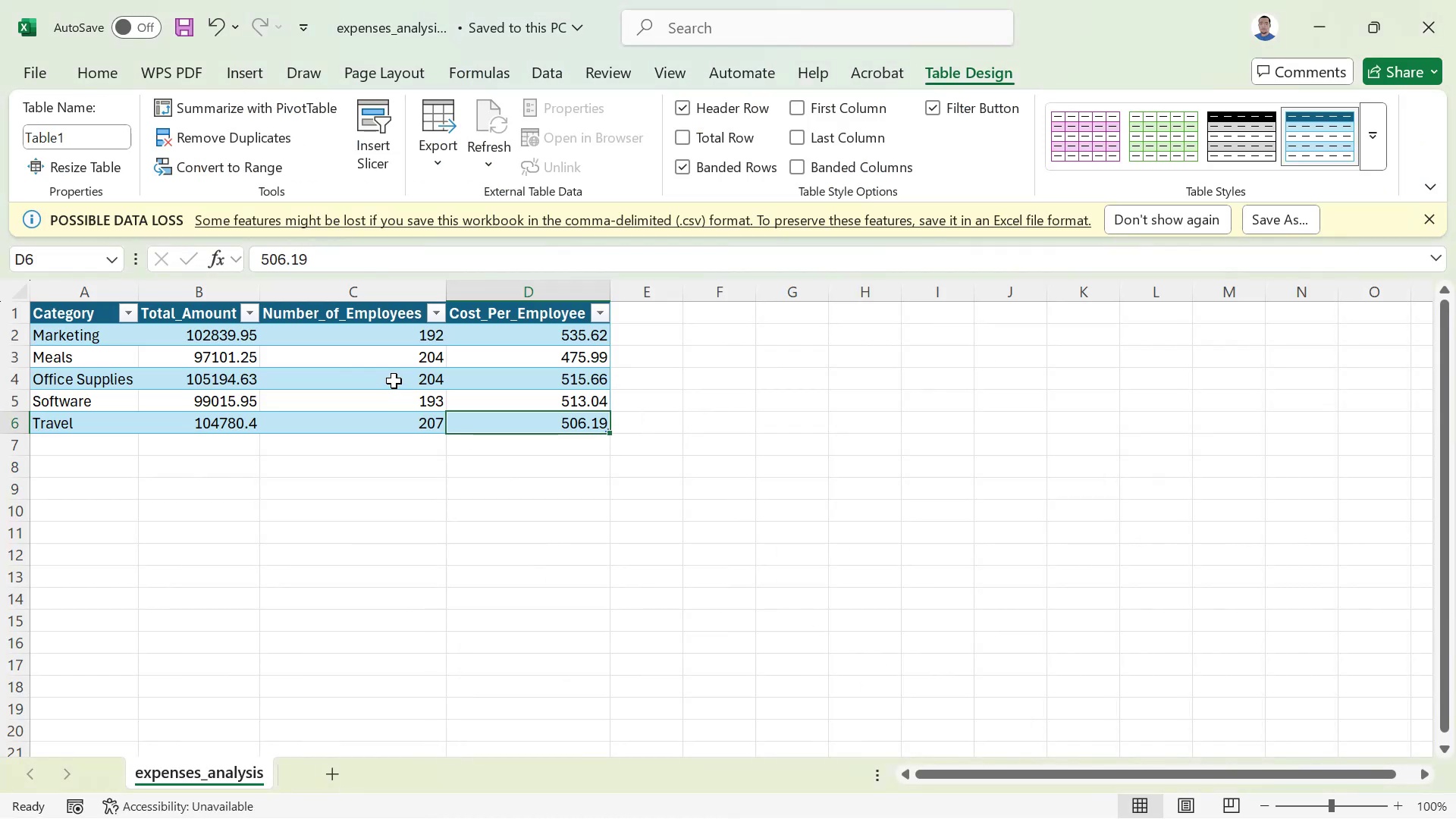 
left_click([394, 380])
 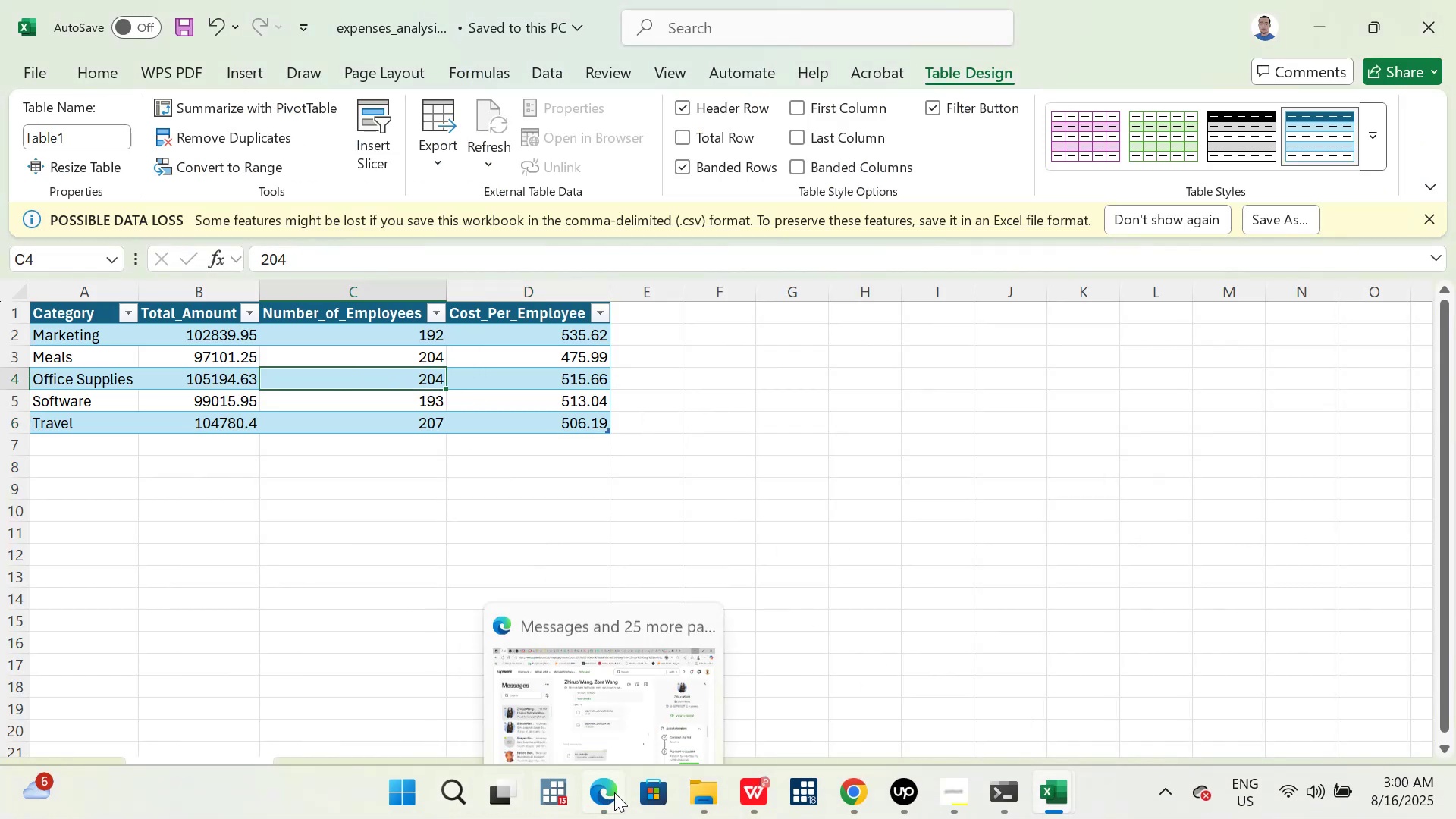 
left_click([592, 691])
 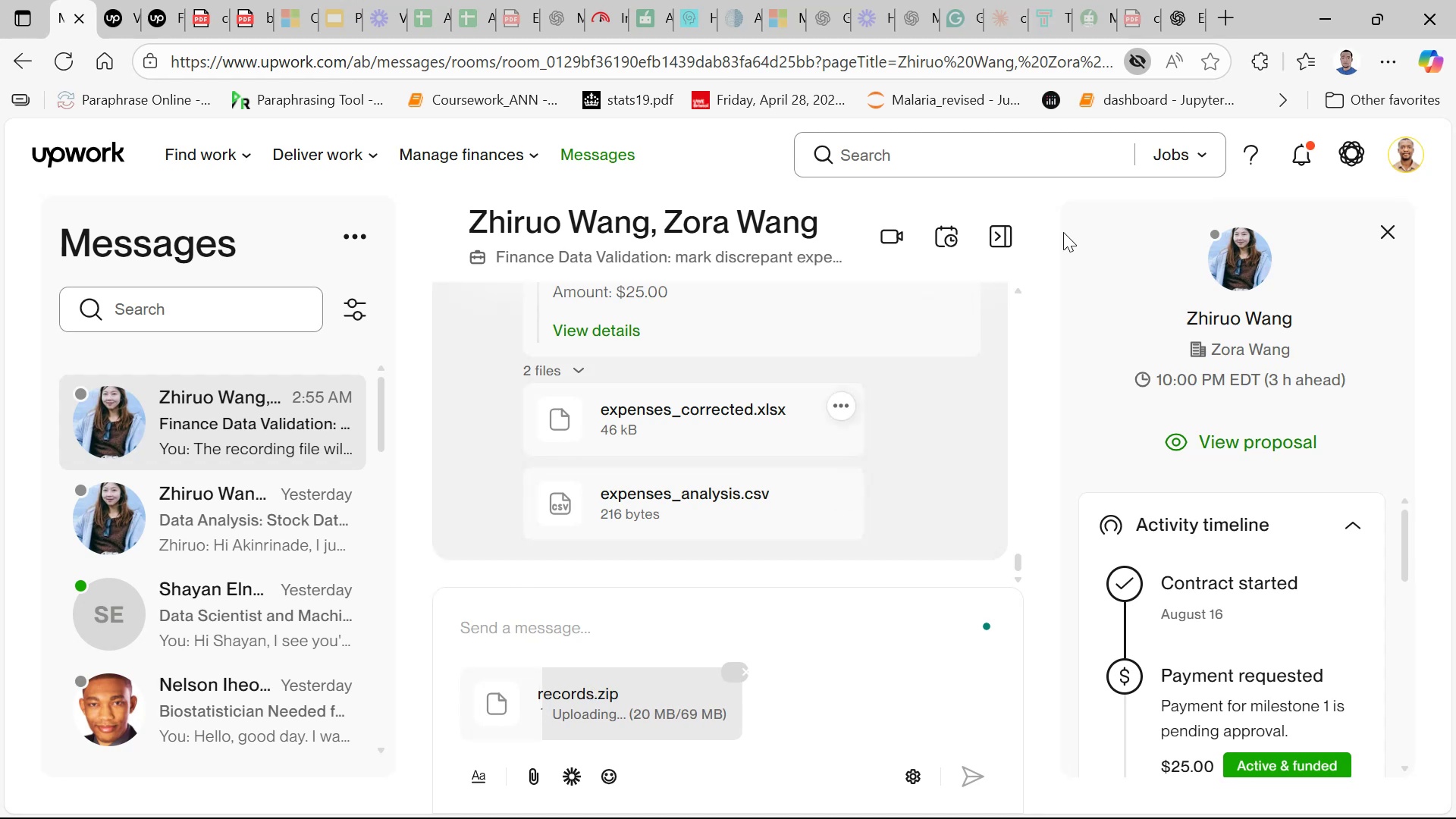 
wait(5.39)
 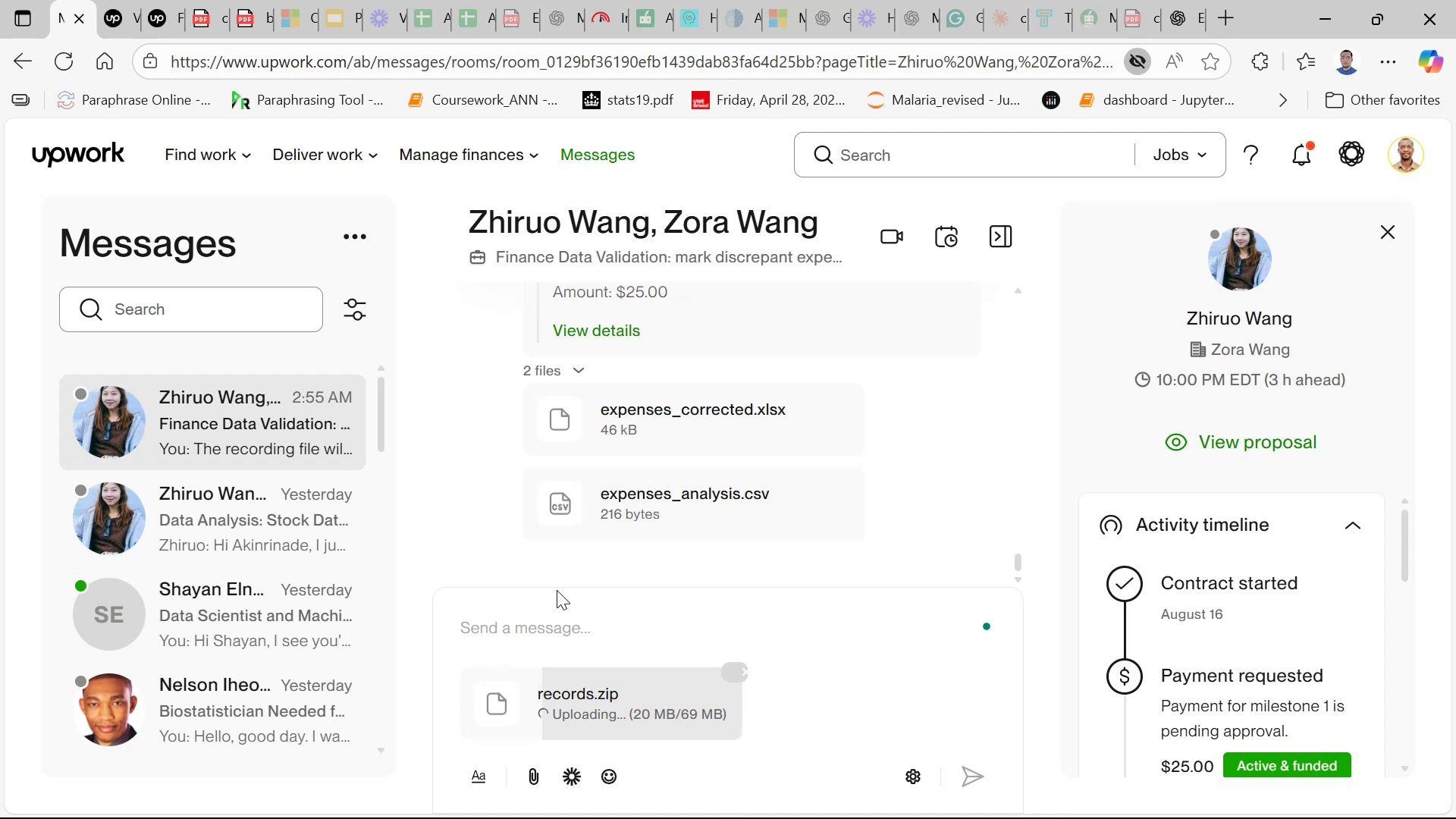 
left_click([1324, 27])
 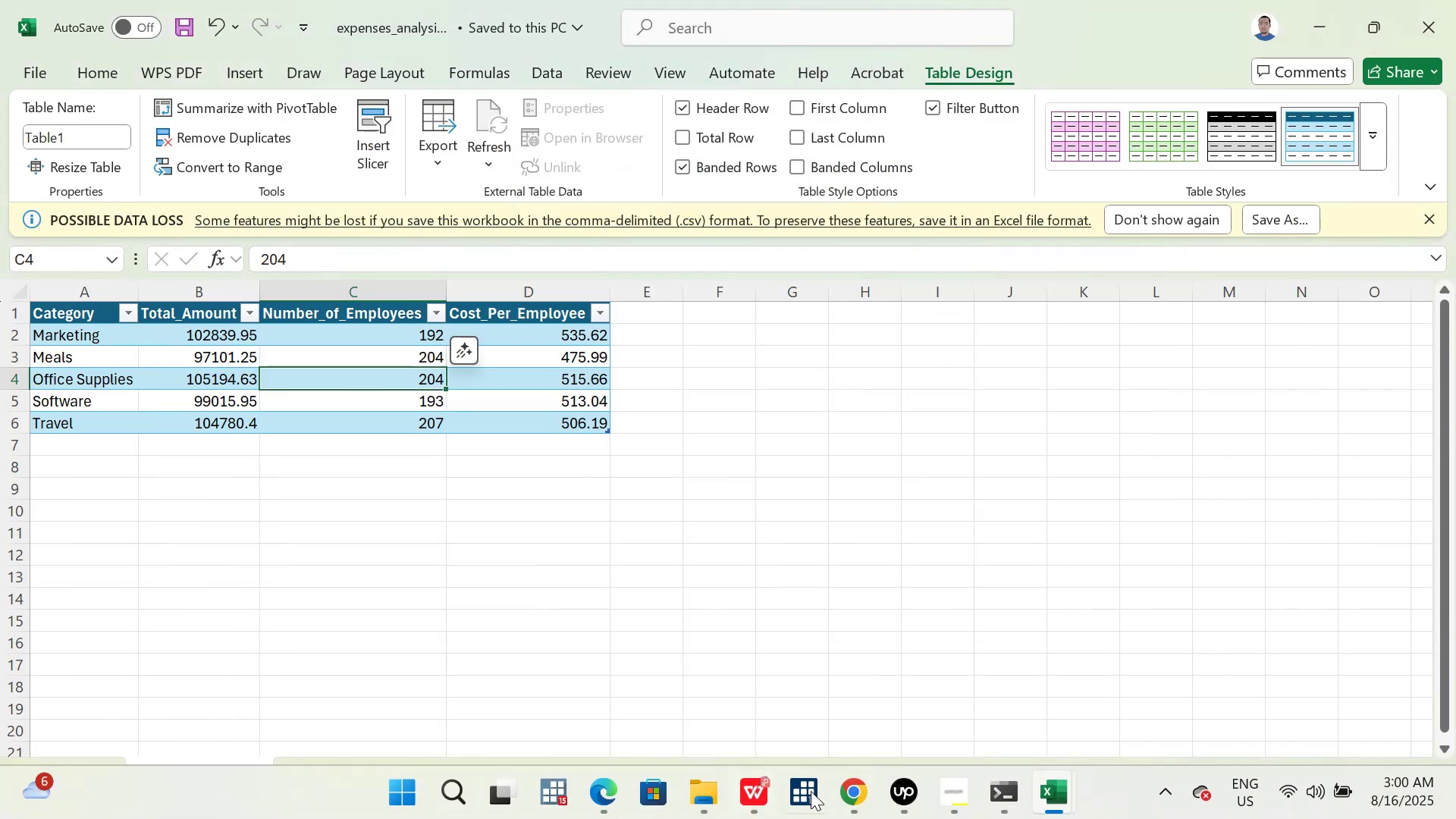 
mouse_move([918, 797])
 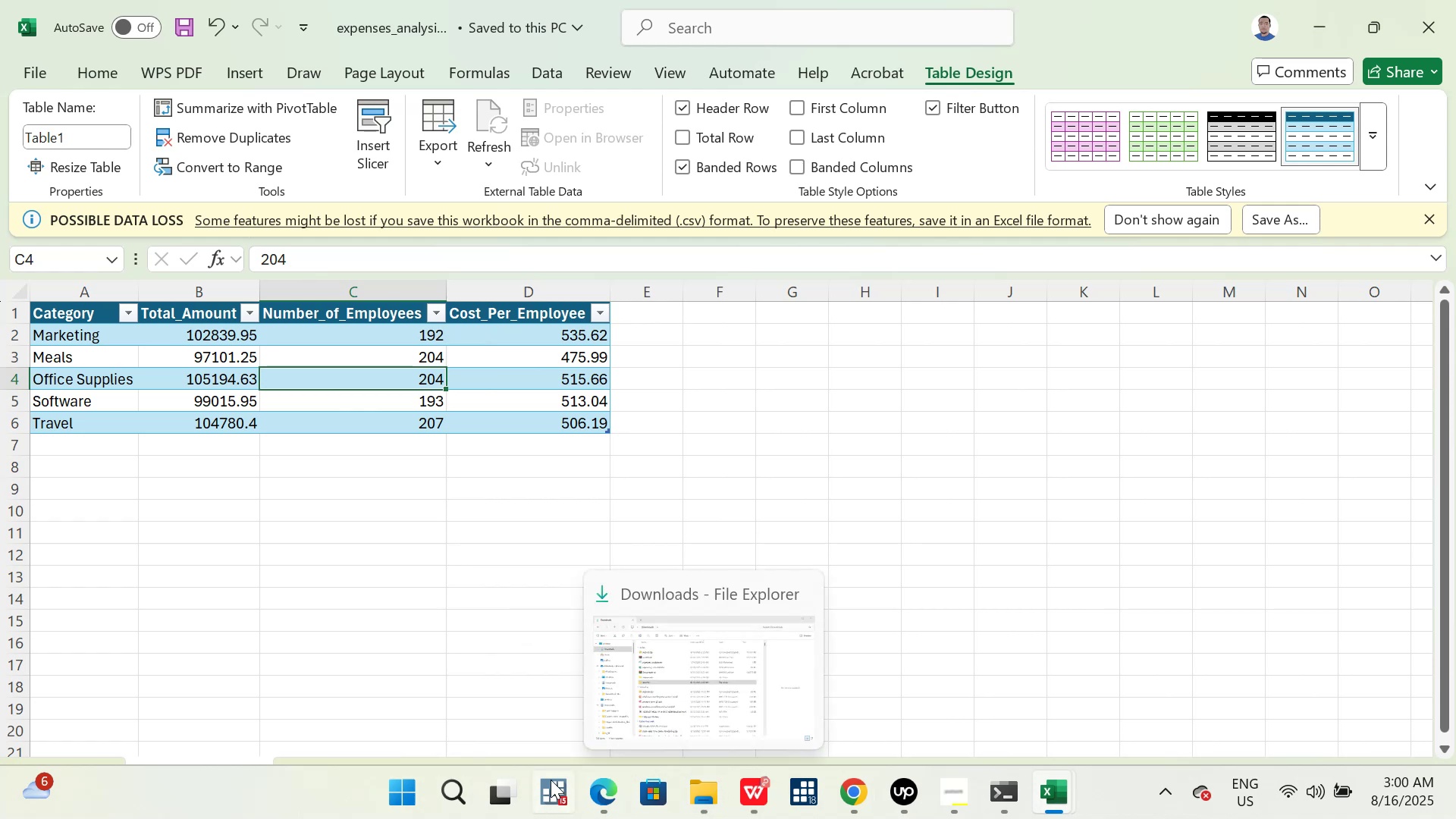 
mouse_move([621, 786])
 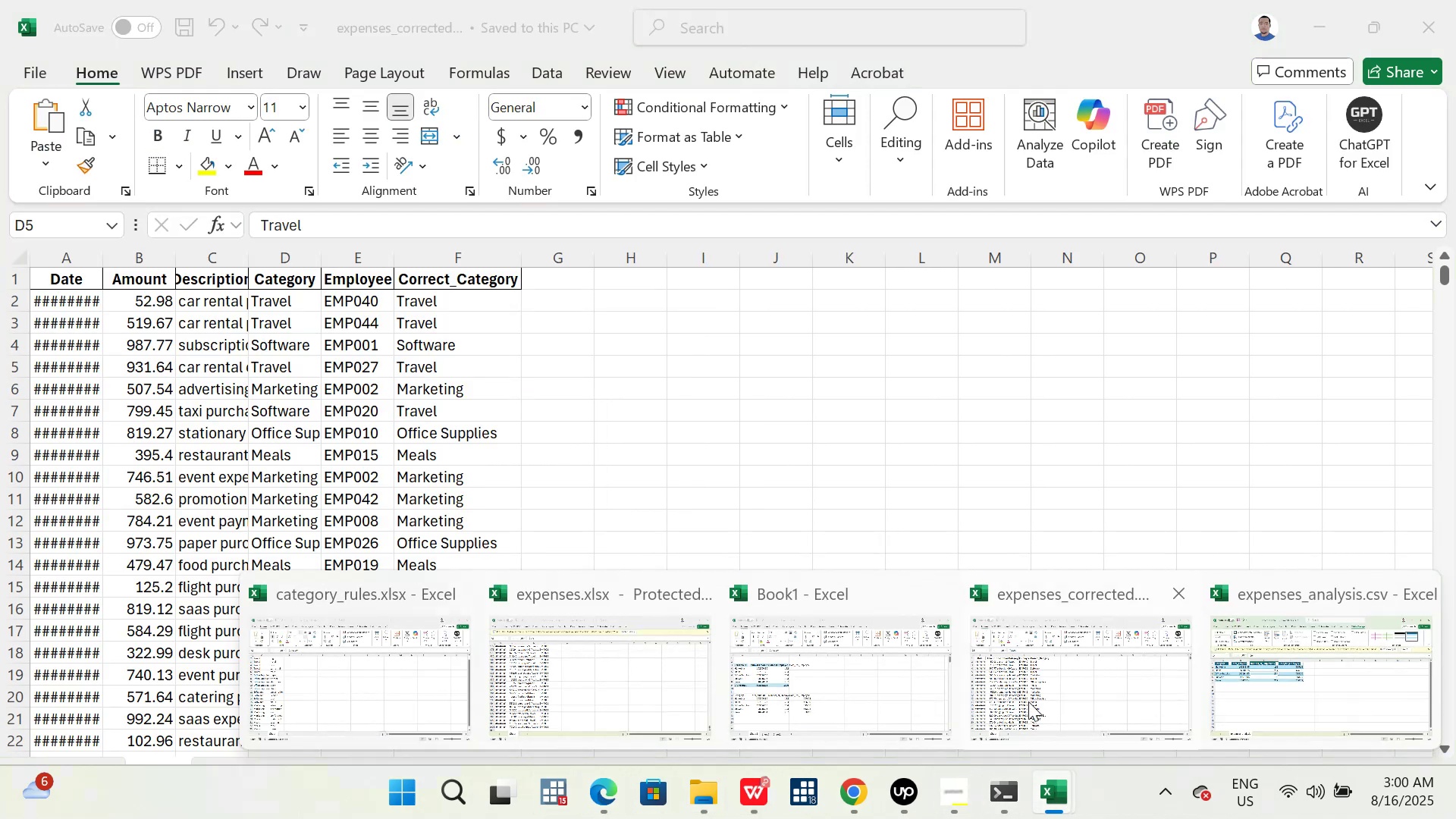 
wait(5.19)
 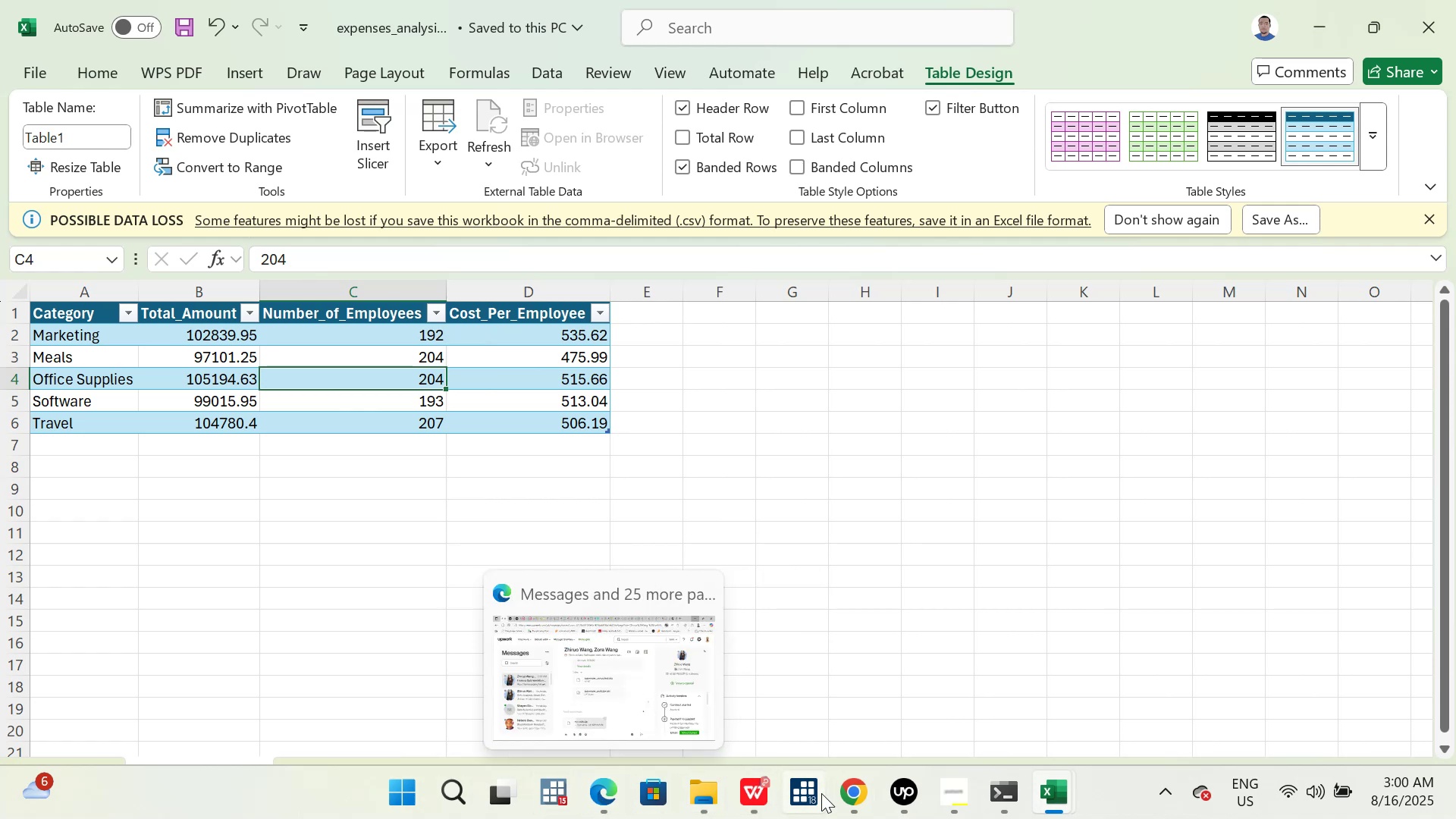 
left_click([1278, 673])
 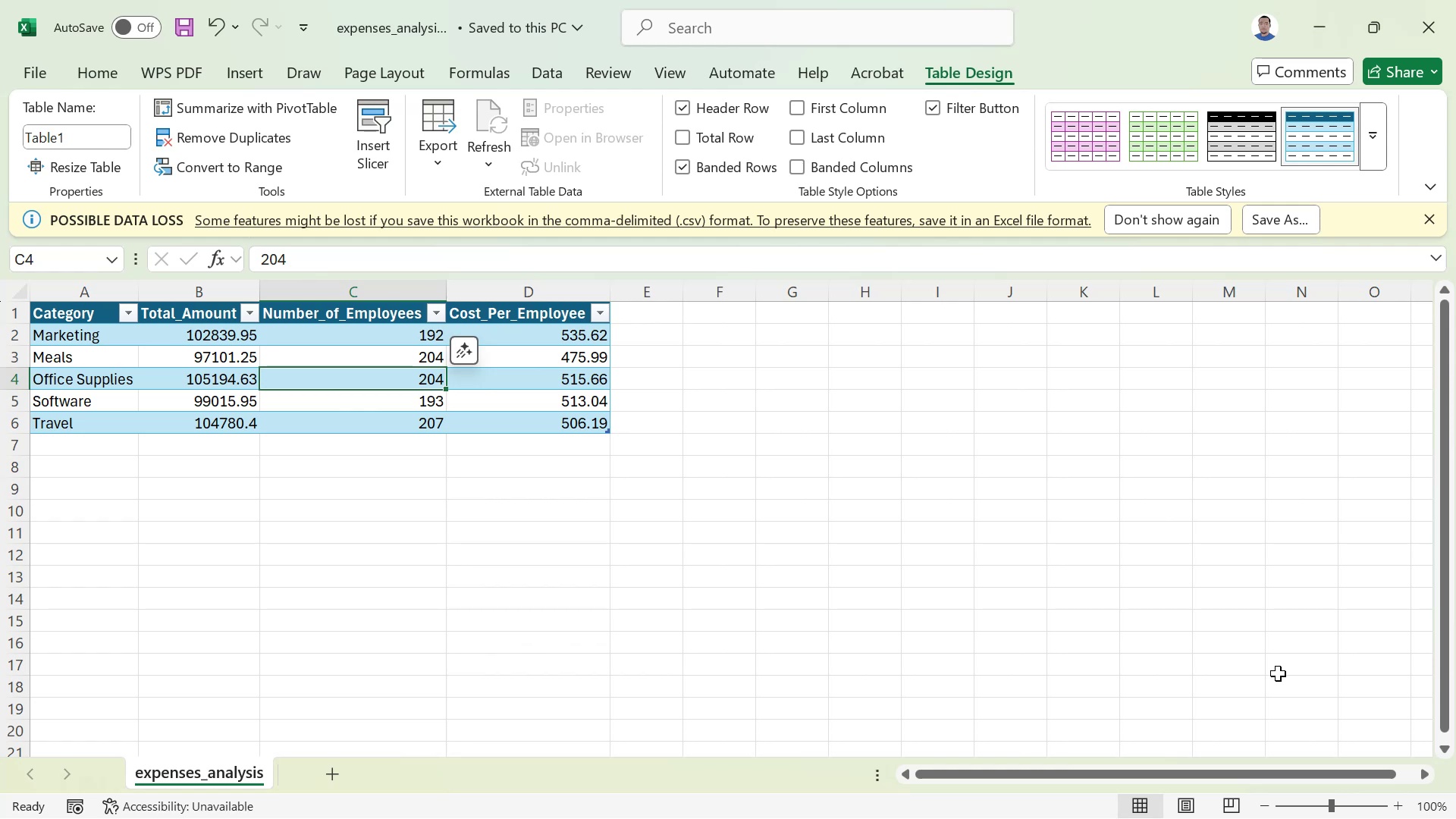 
wait(91.86)
 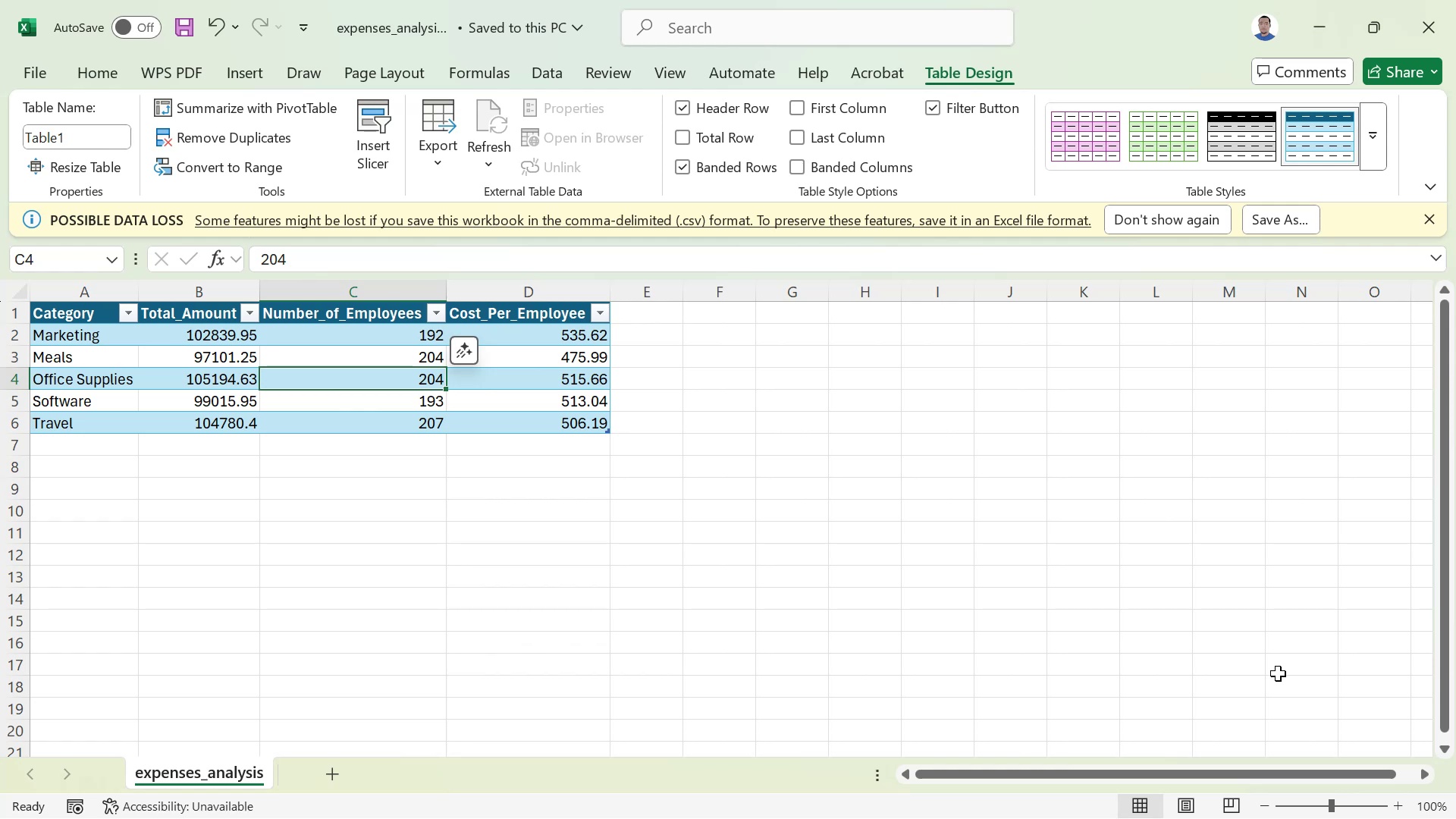 
left_click([564, 682])
 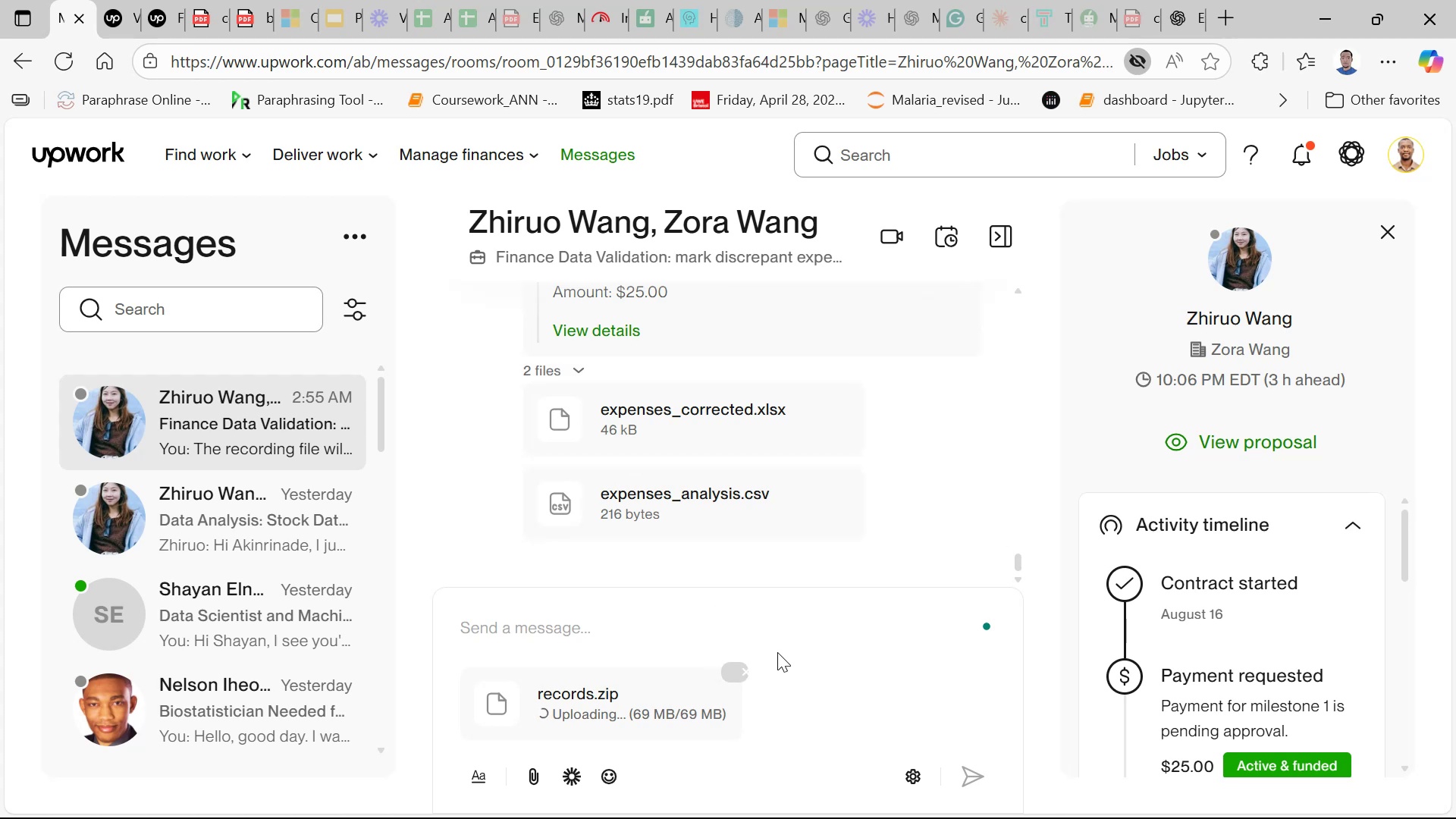 
wait(257.66)
 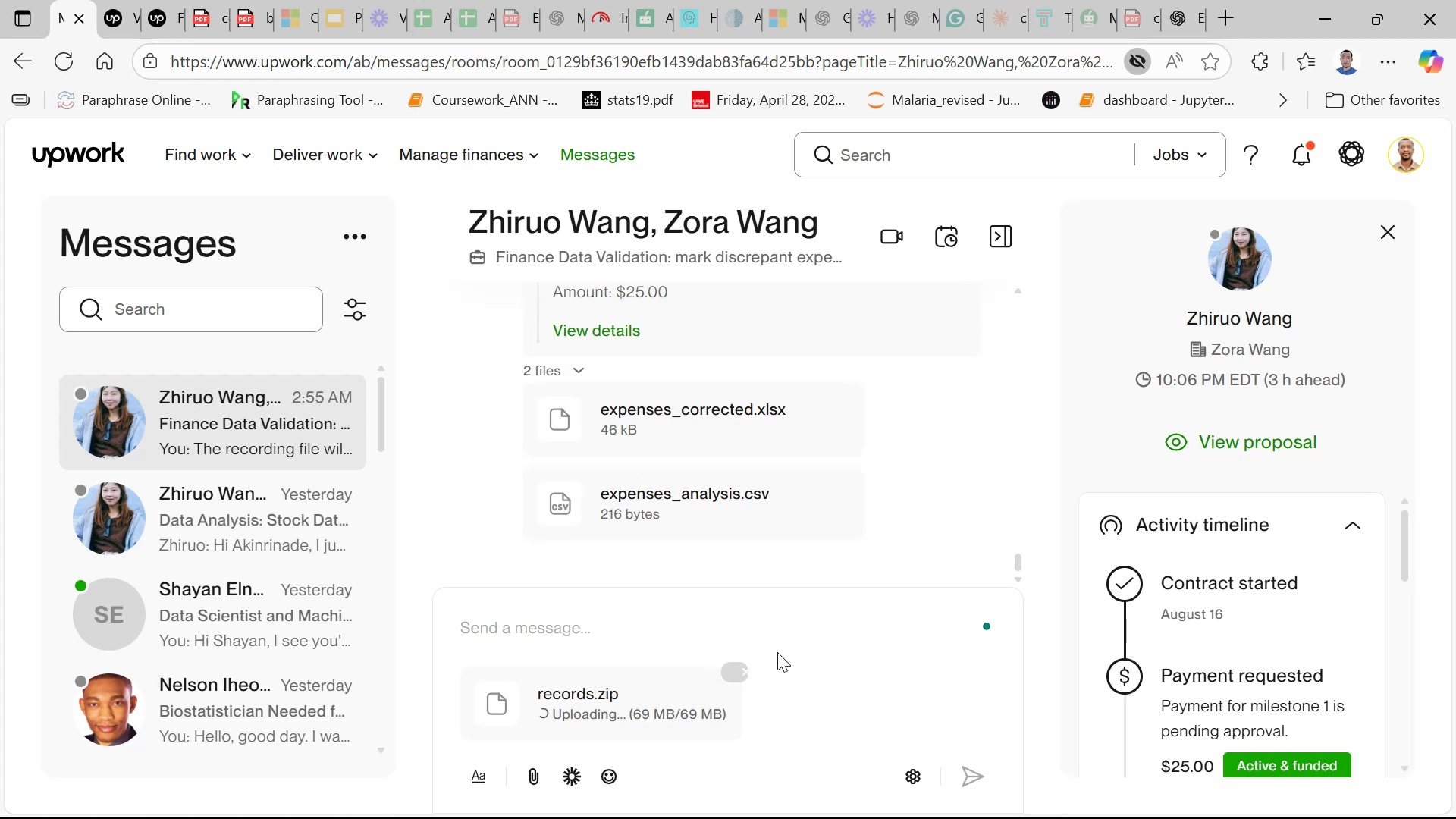 
left_click([975, 777])
 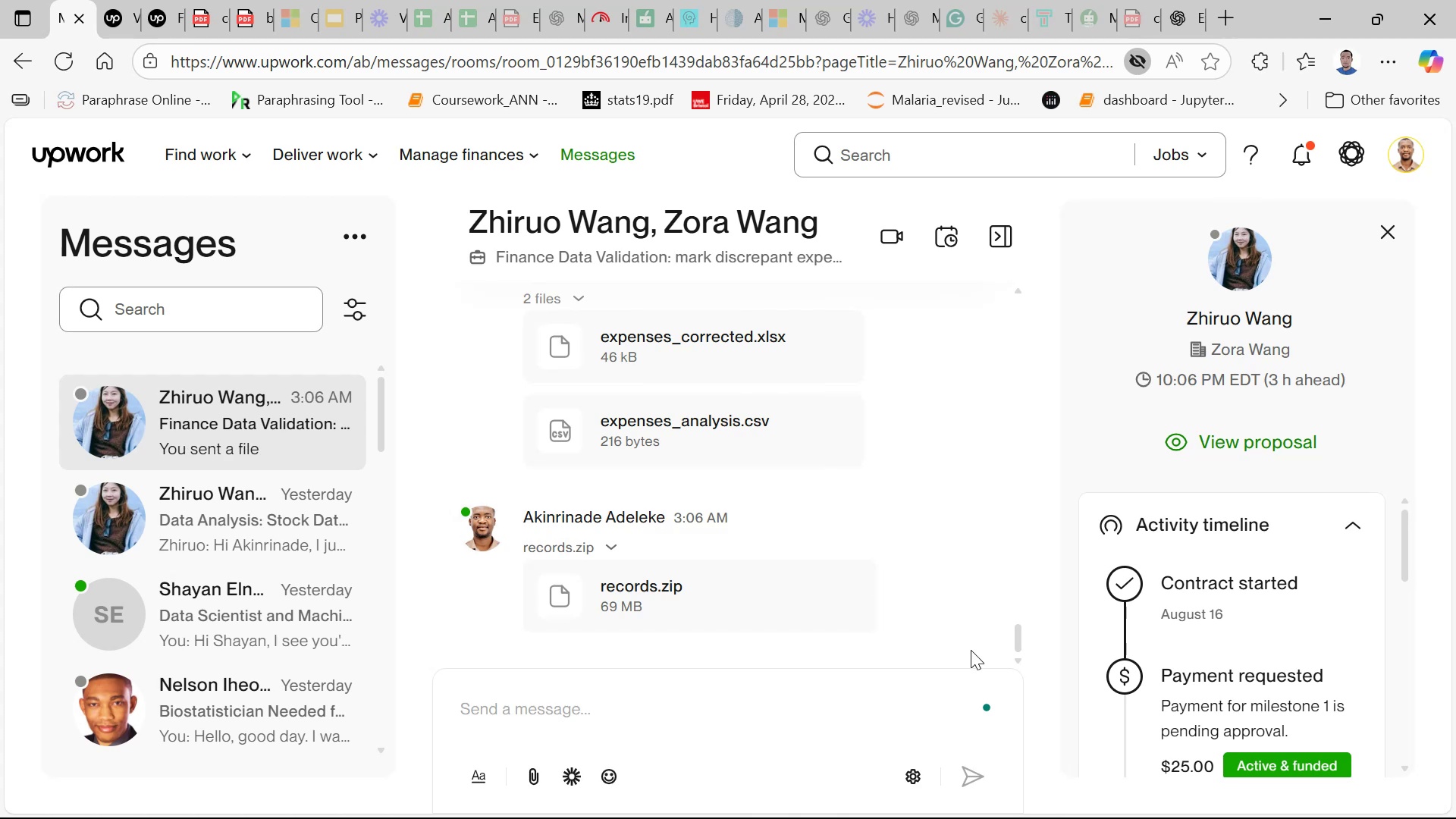 
left_click_drag(start_coordinate=[1019, 641], to_coordinate=[1006, 686])
 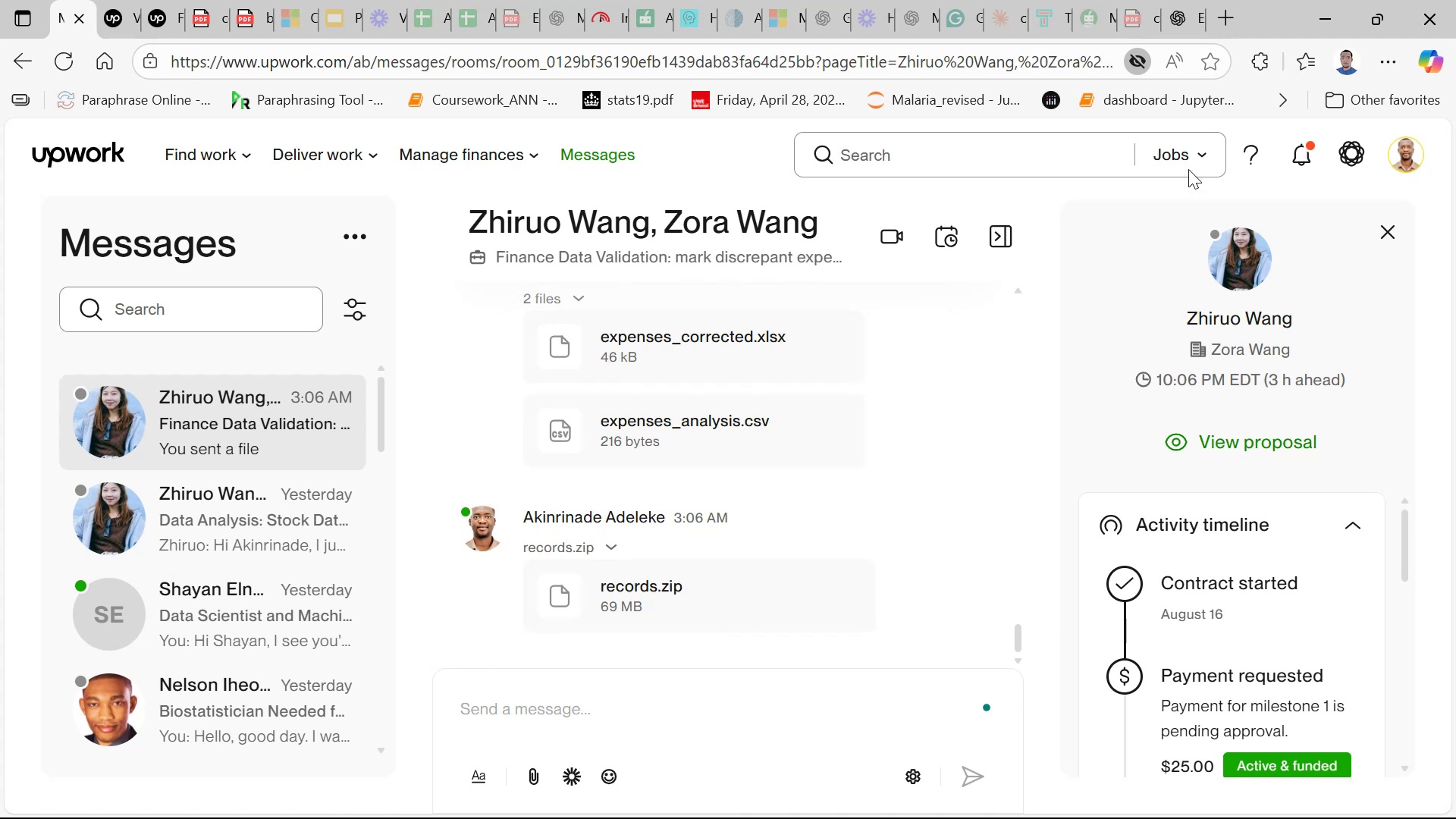 